 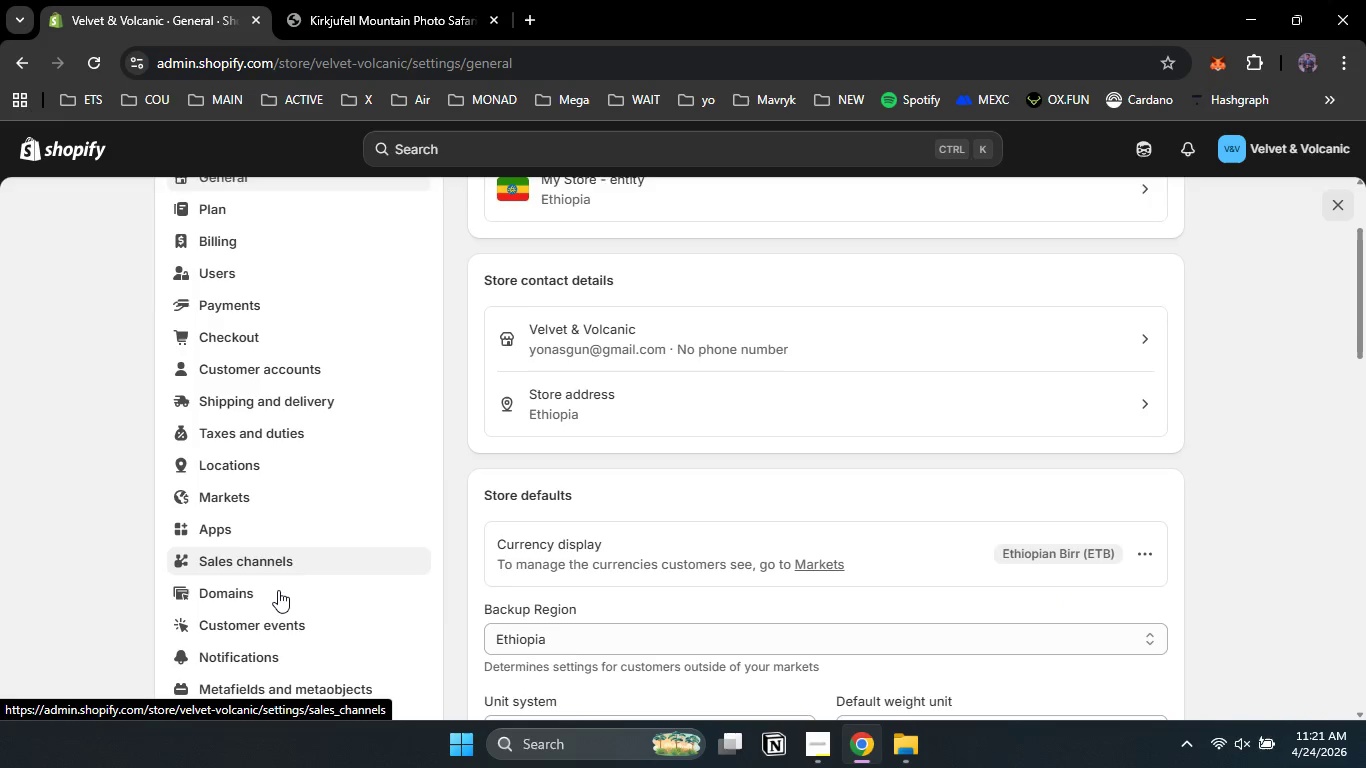 
left_click([223, 386])
 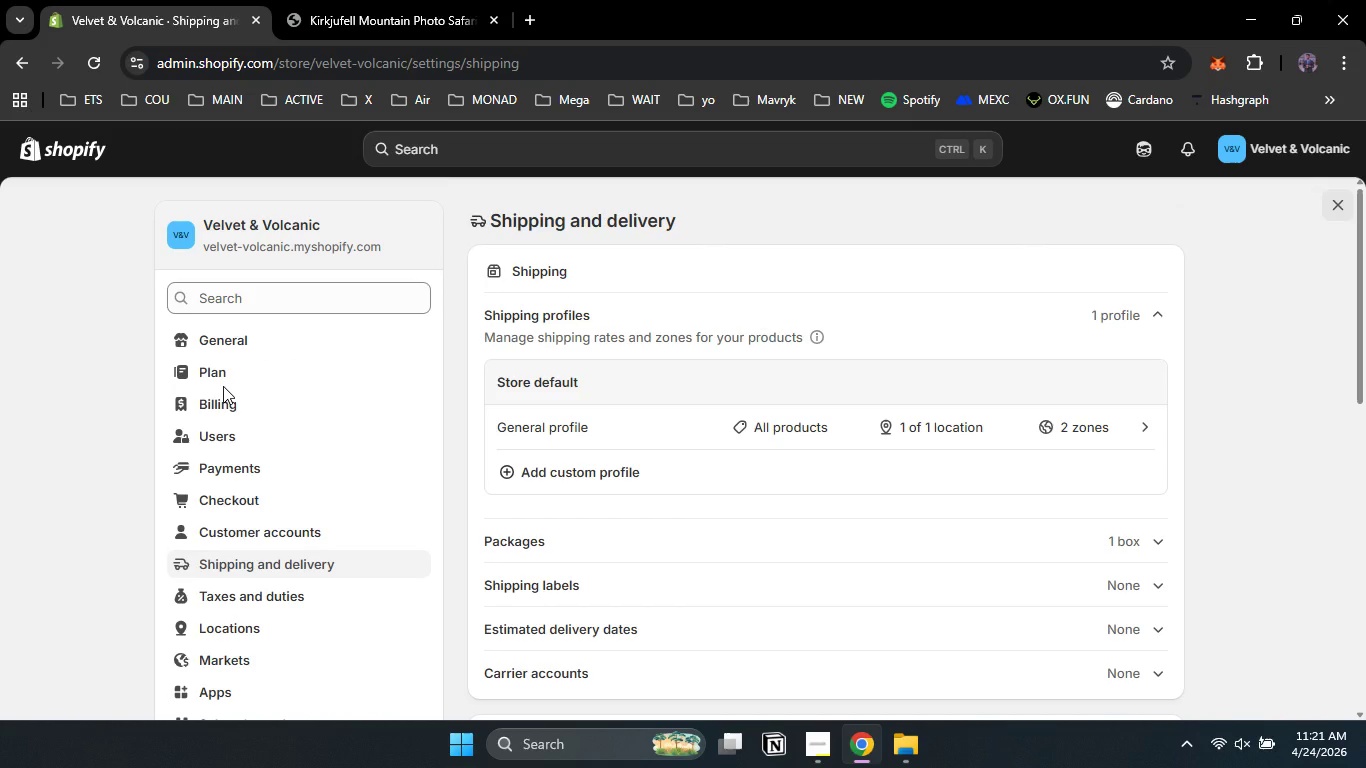 
wait(11.98)
 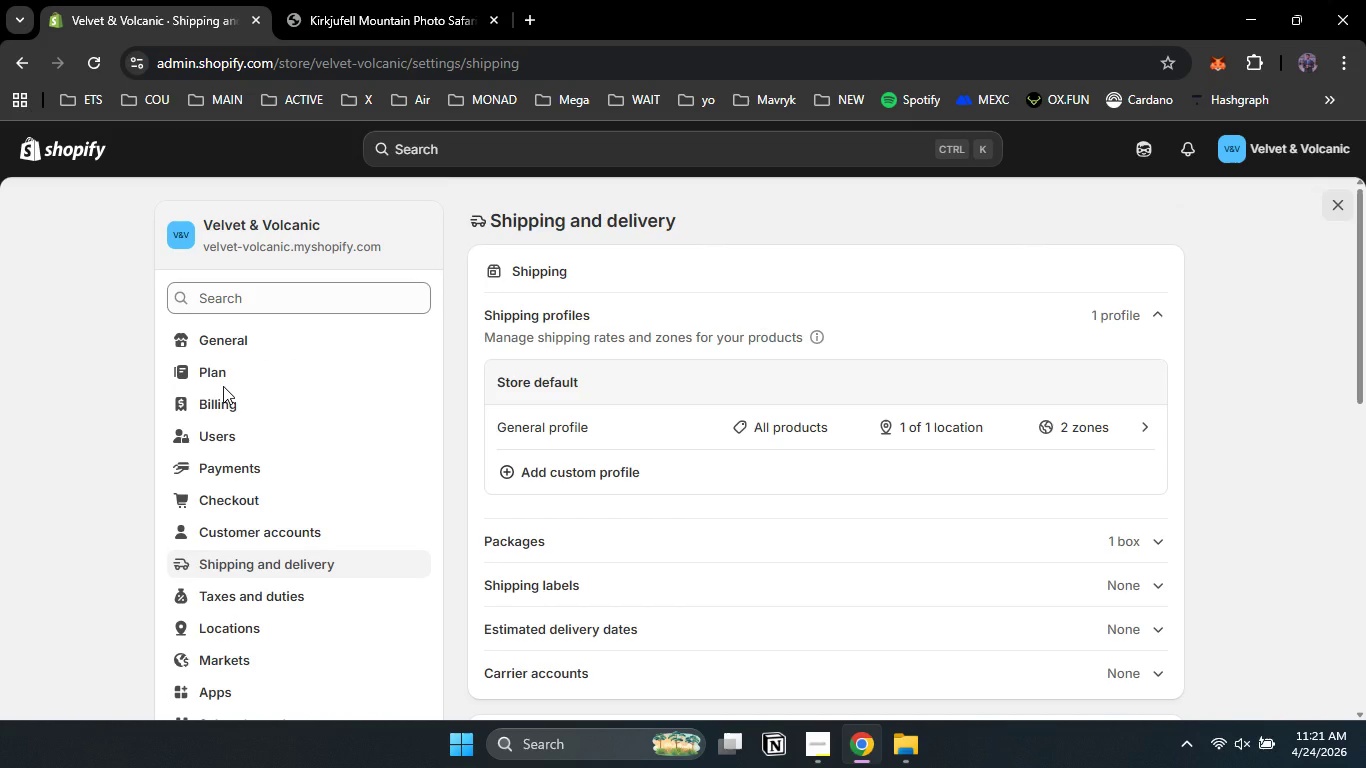 
scroll: coordinate [369, 528], scroll_direction: down, amount: 2.0
 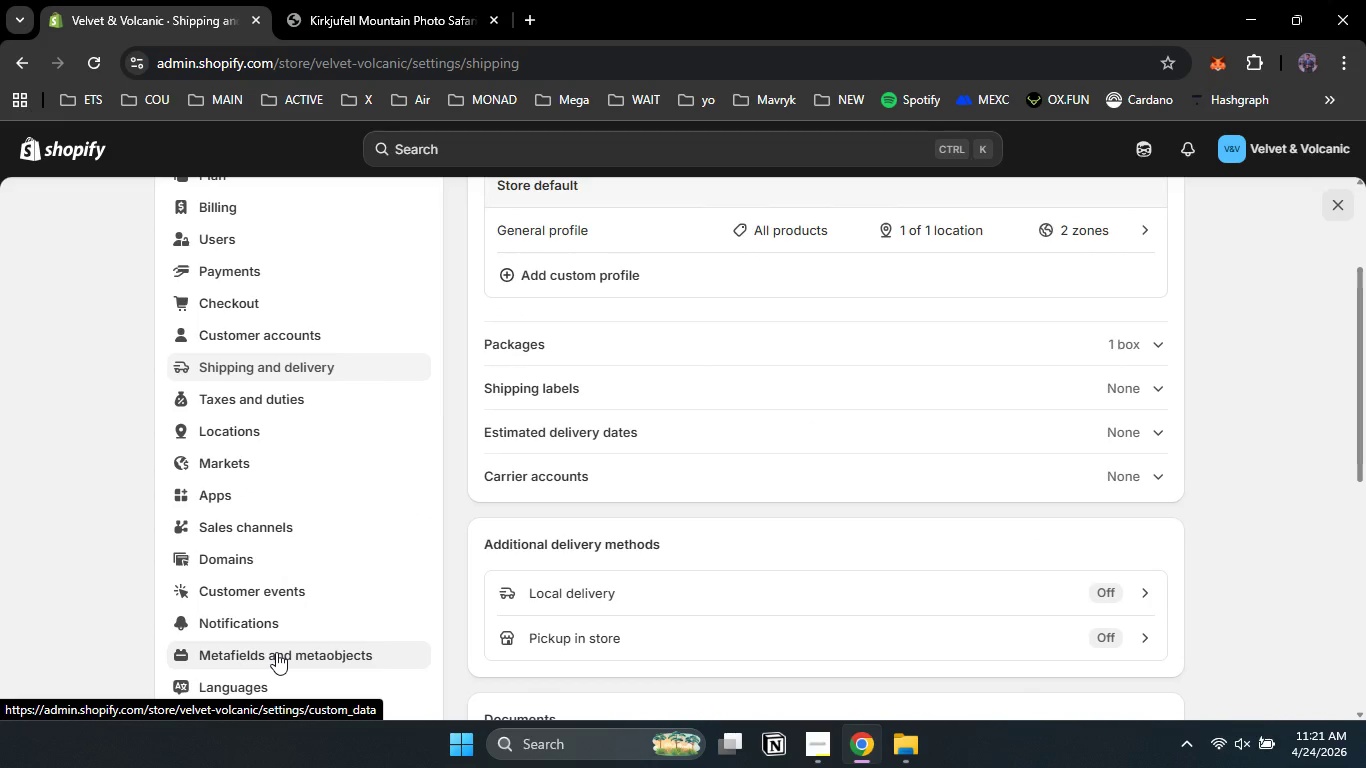 
left_click([276, 652])
 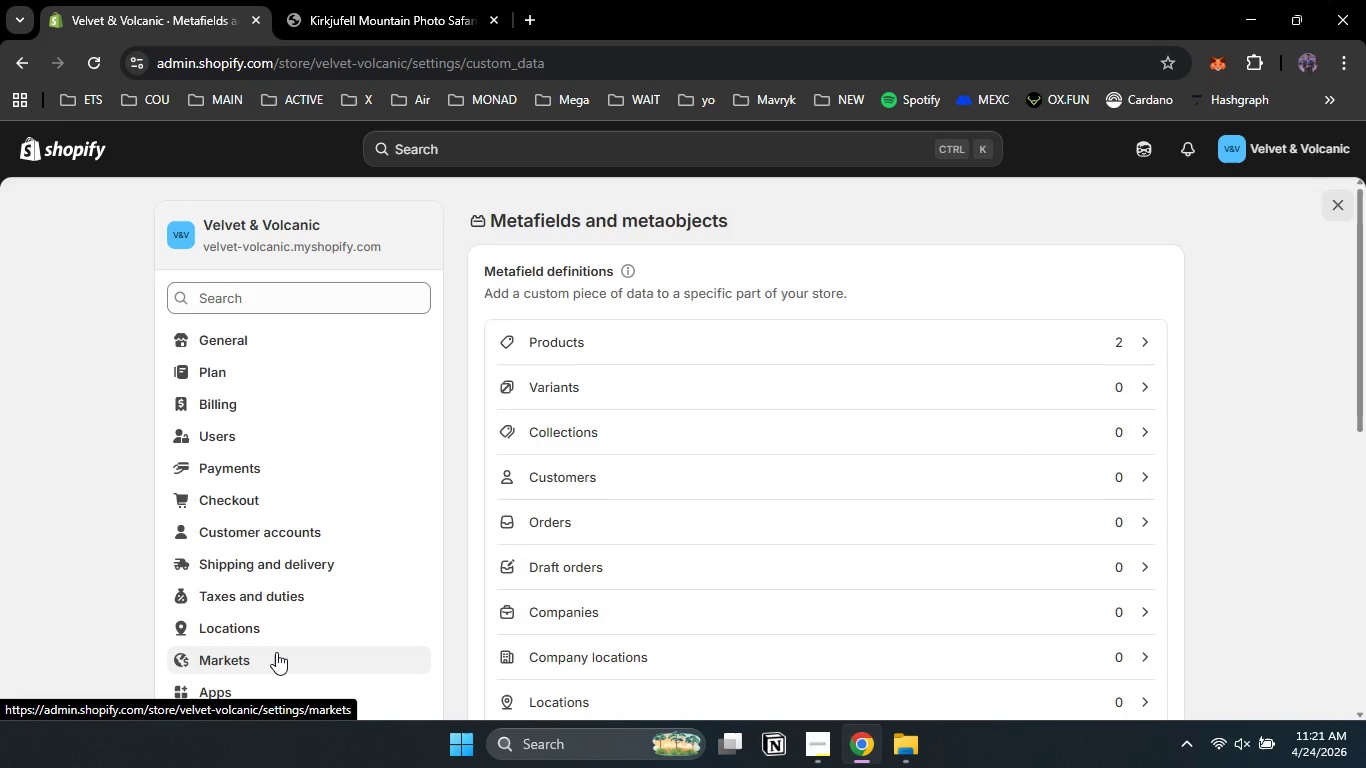 
wait(8.42)
 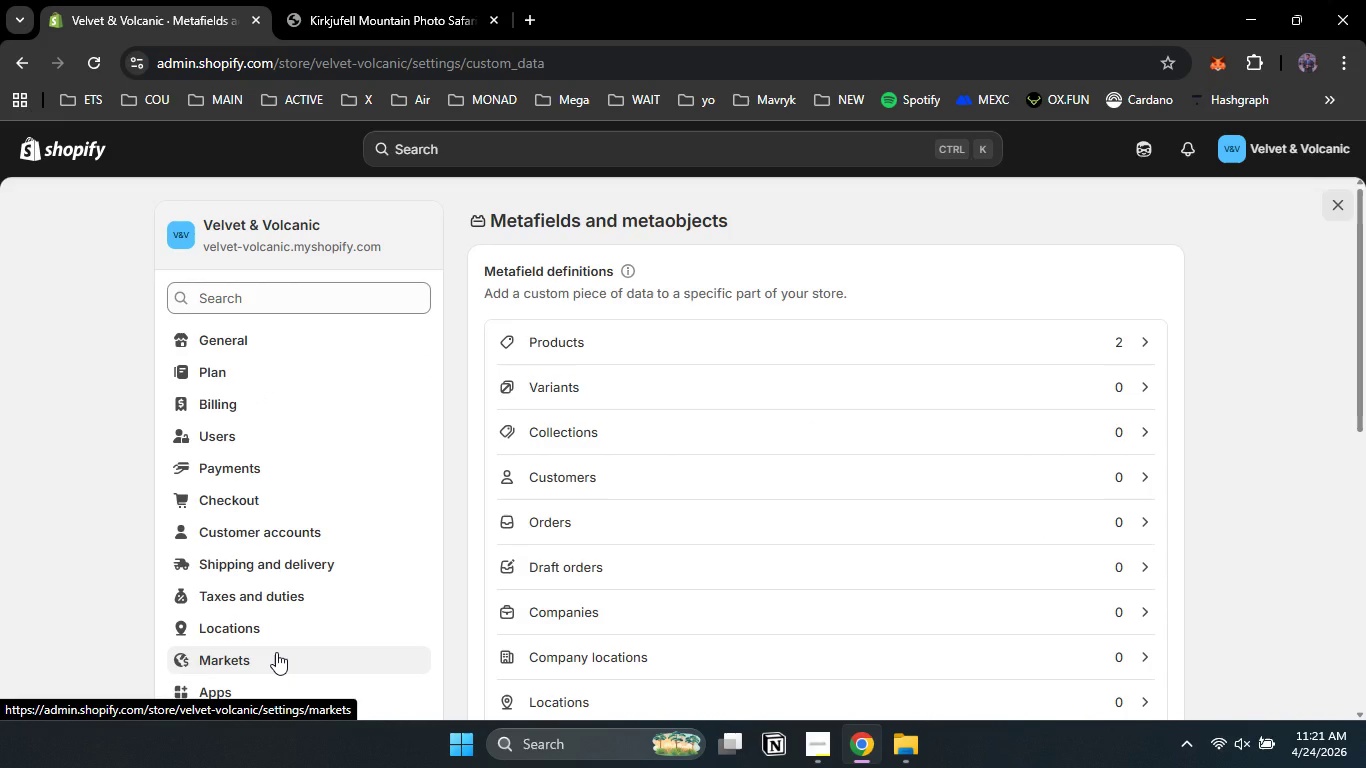 
left_click([635, 350])
 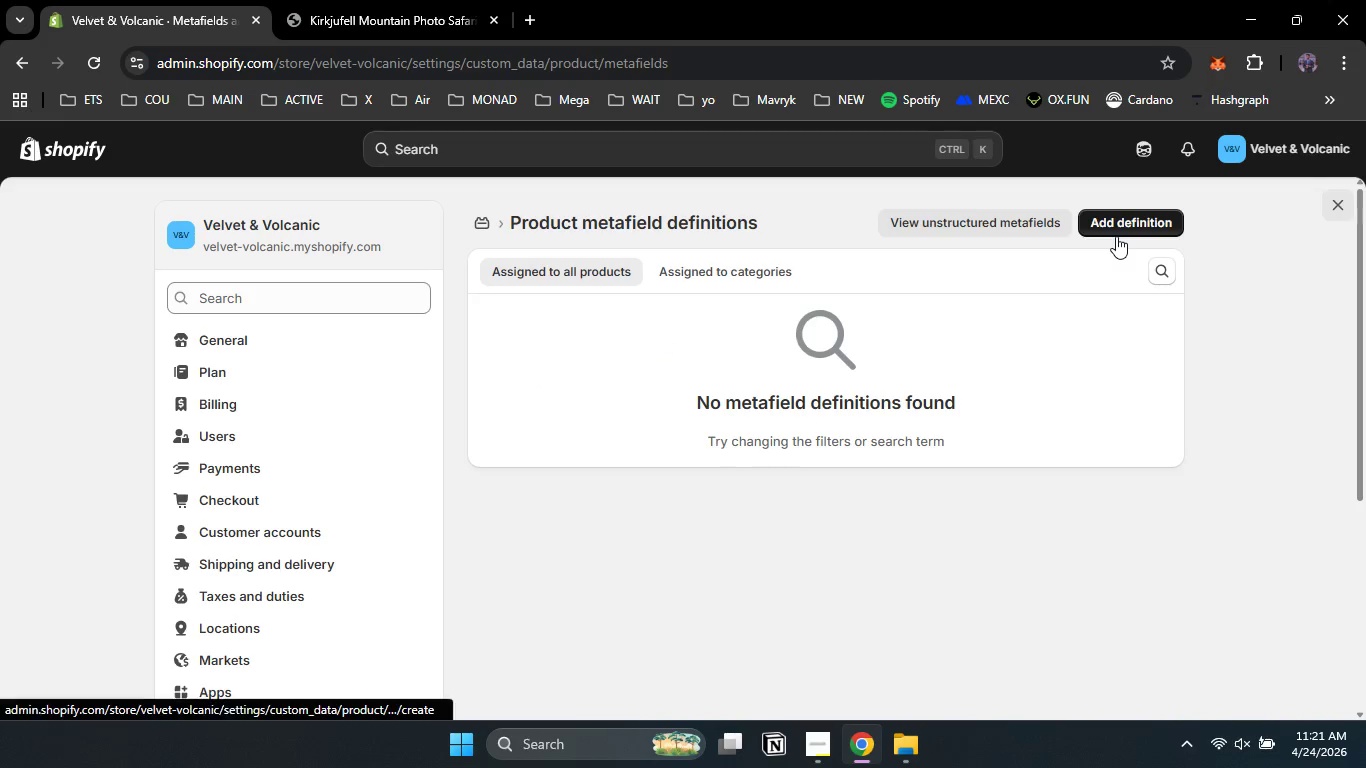 
left_click([1116, 231])
 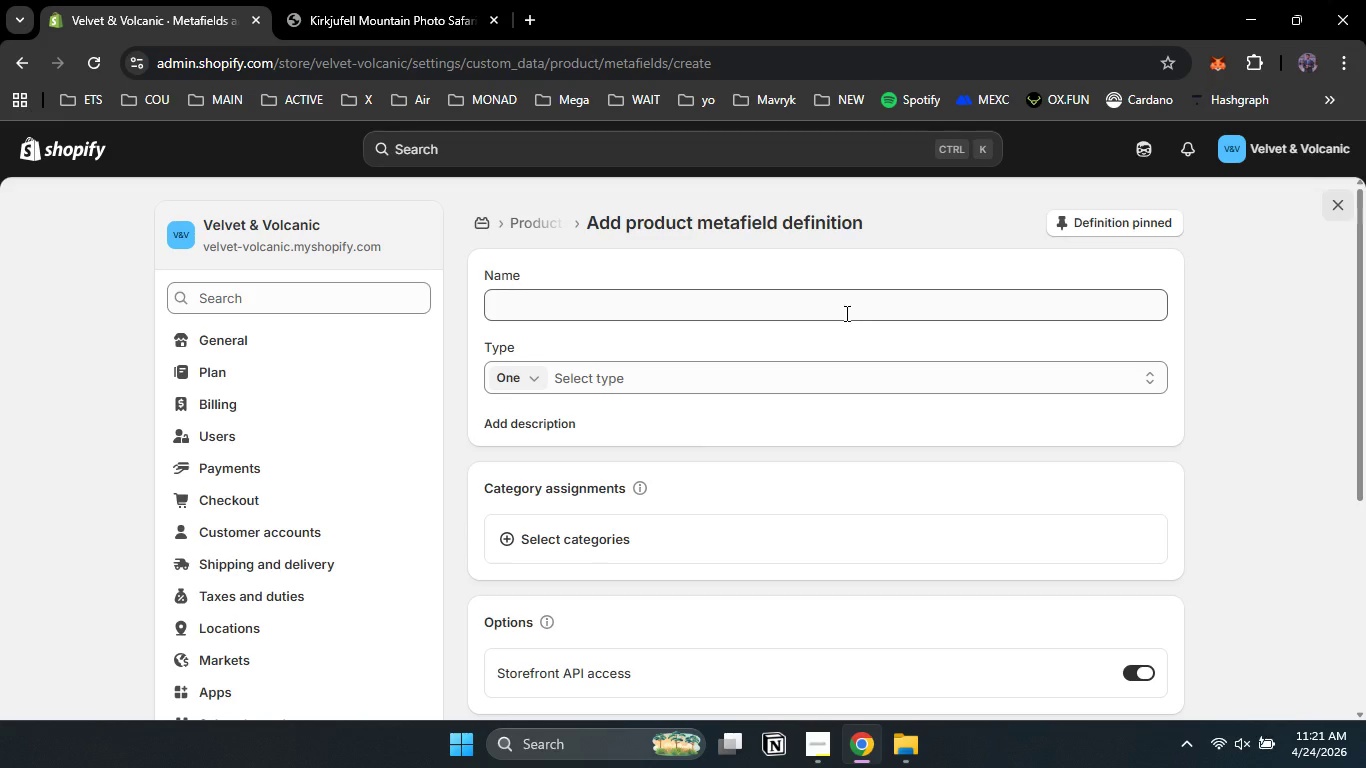 
left_click([845, 313])
 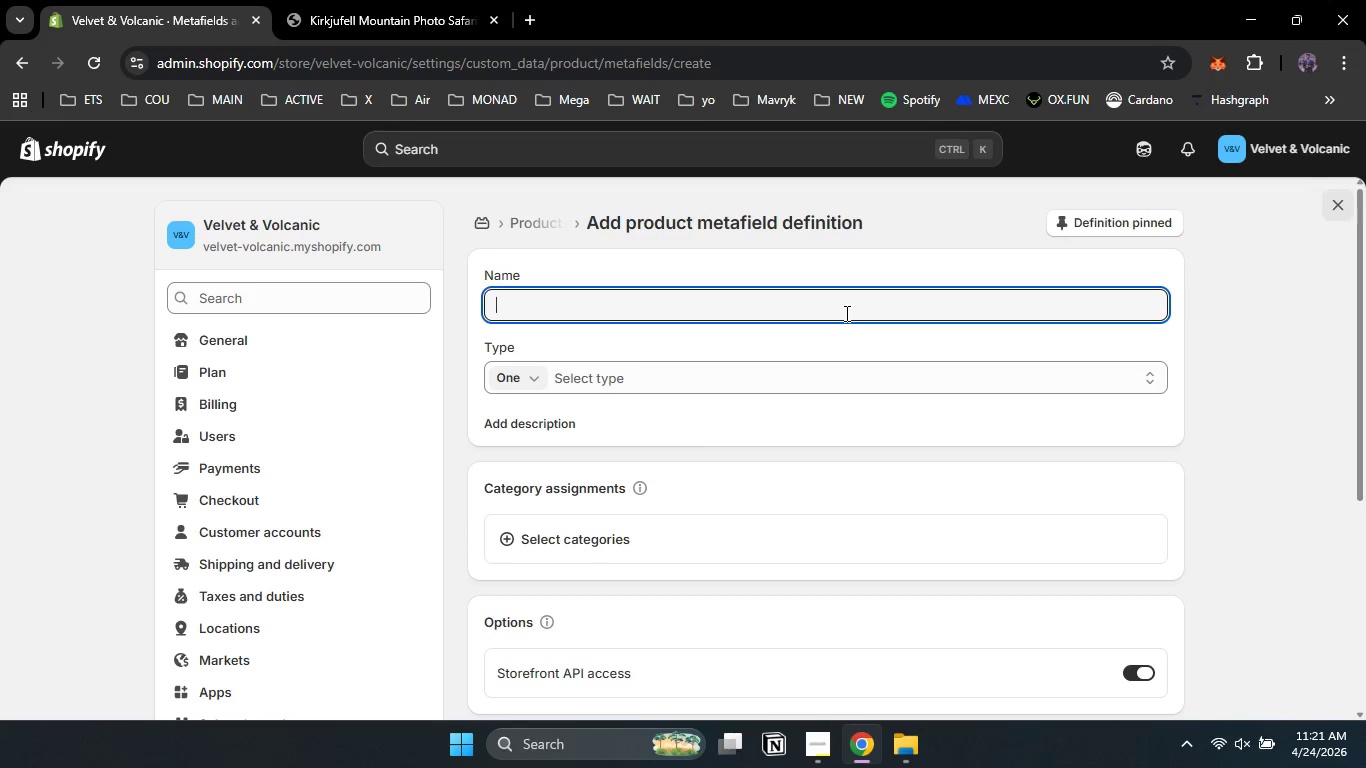 
wait(5.94)
 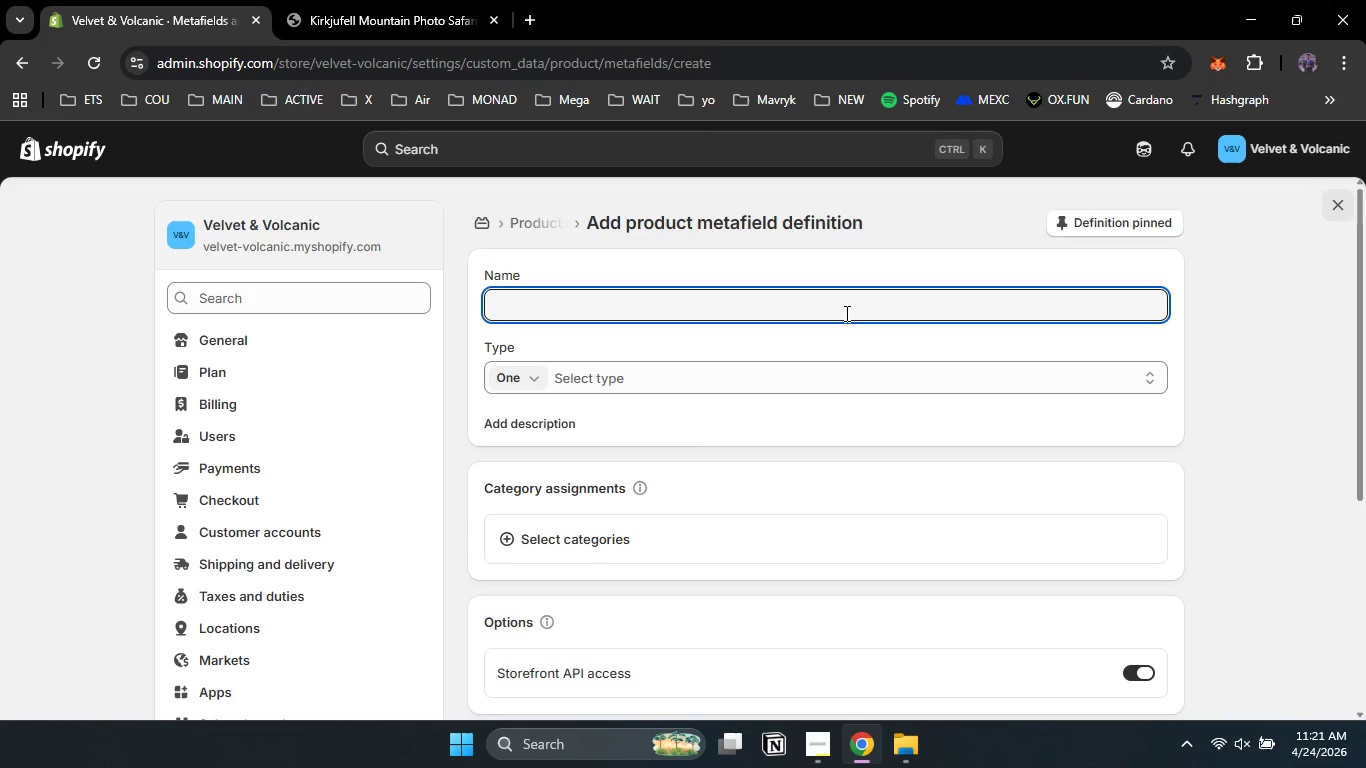 
type(Trip Diff)
 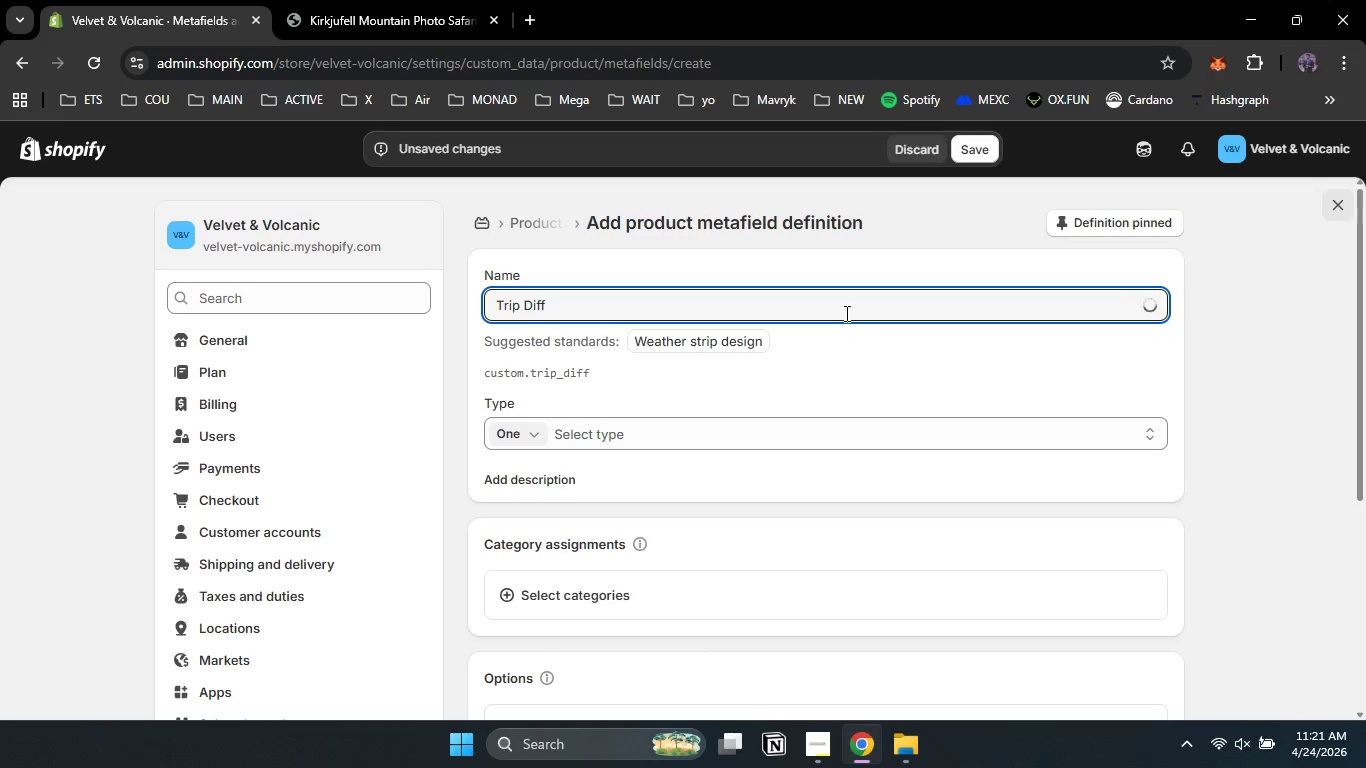 
wait(5.94)
 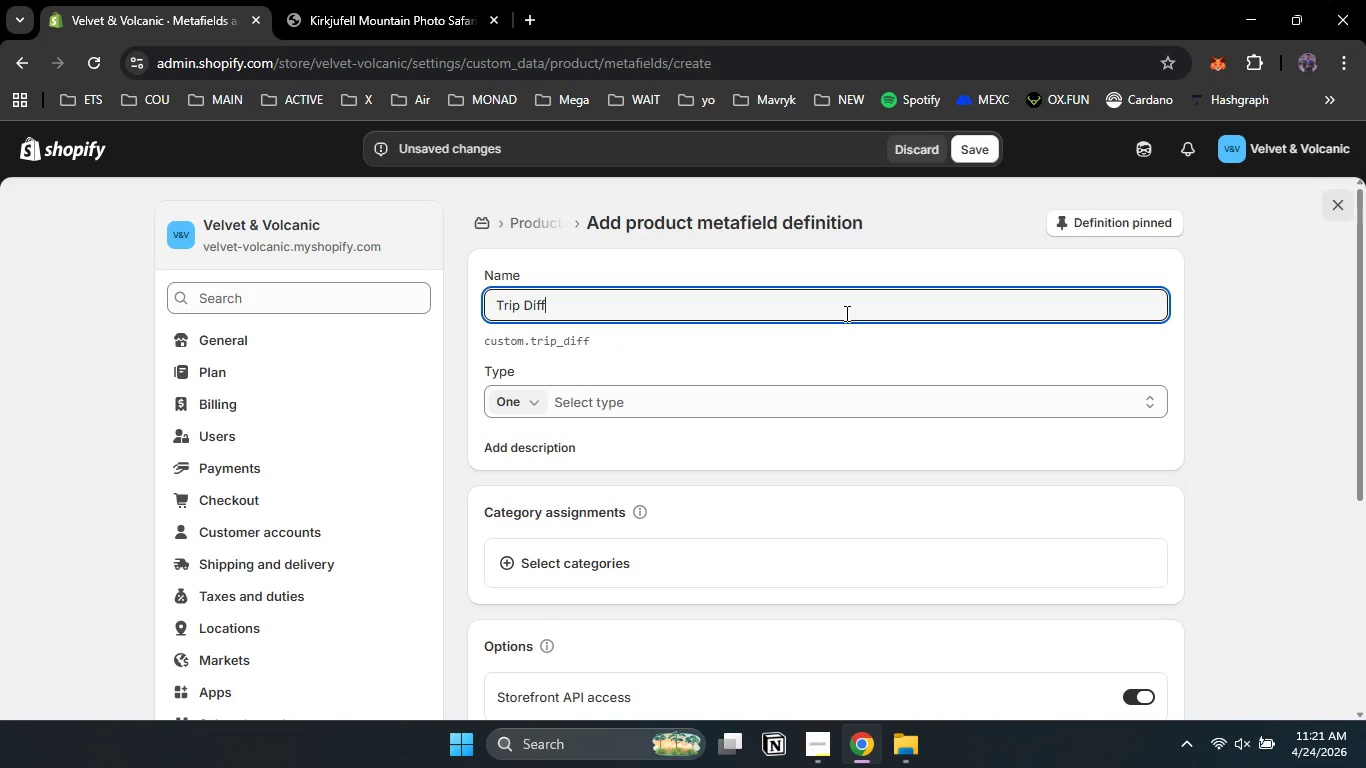 
type(cu)
 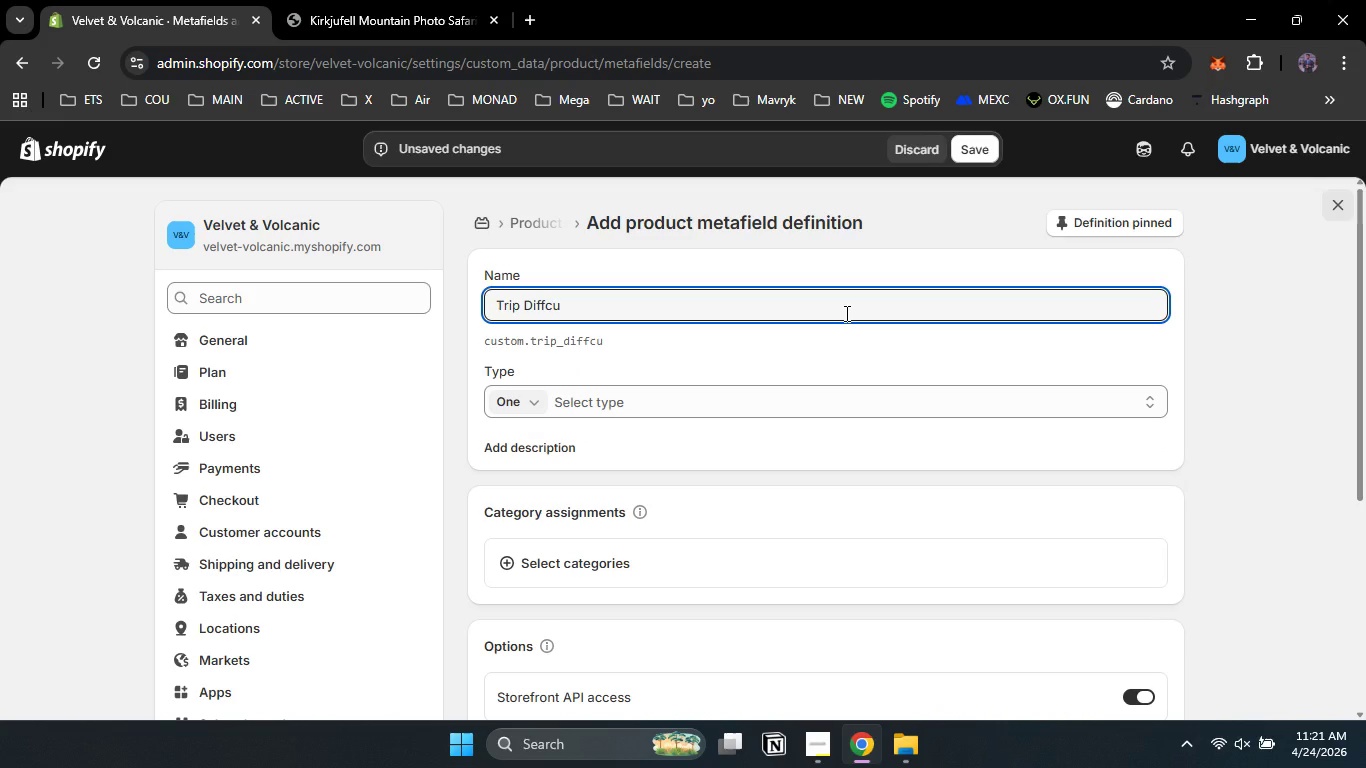 
key(Backspace)
key(Backspace)
type(iculty)
 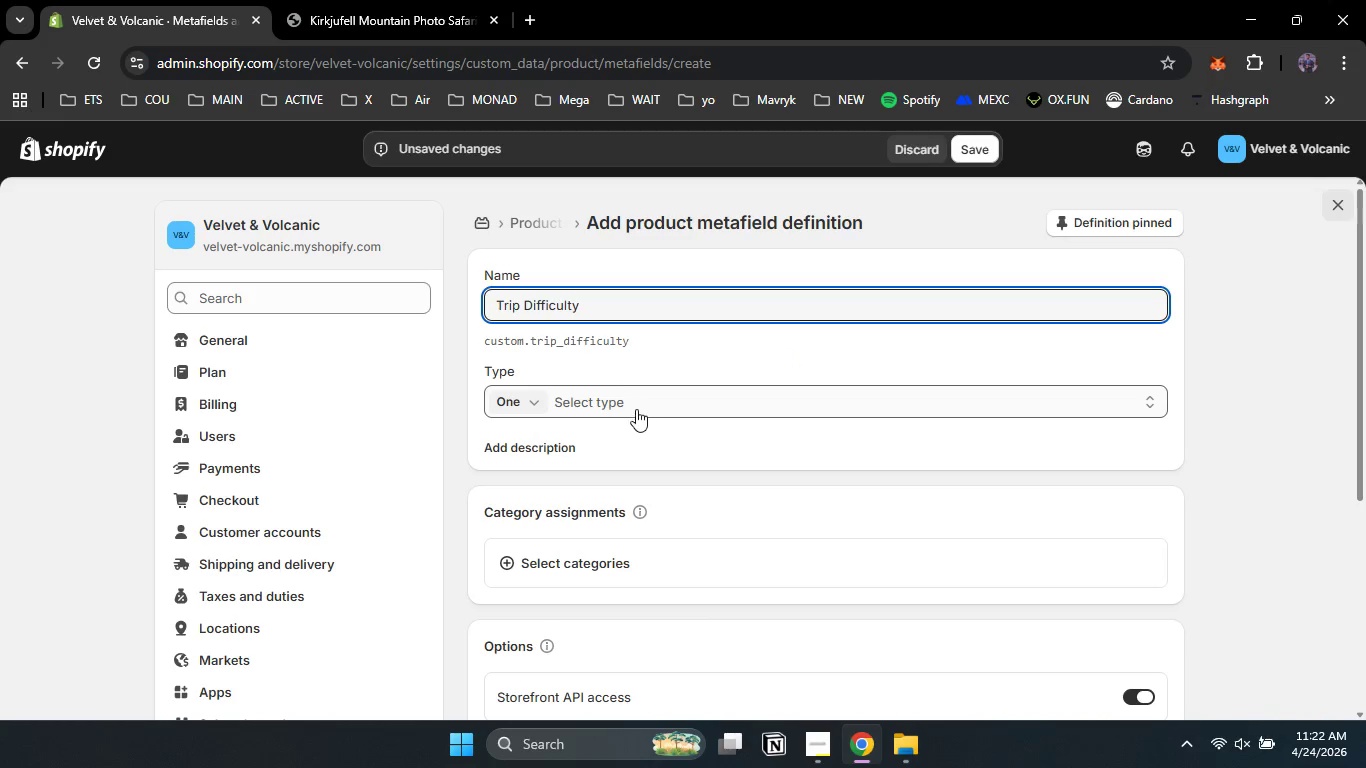 
left_click([631, 403])
 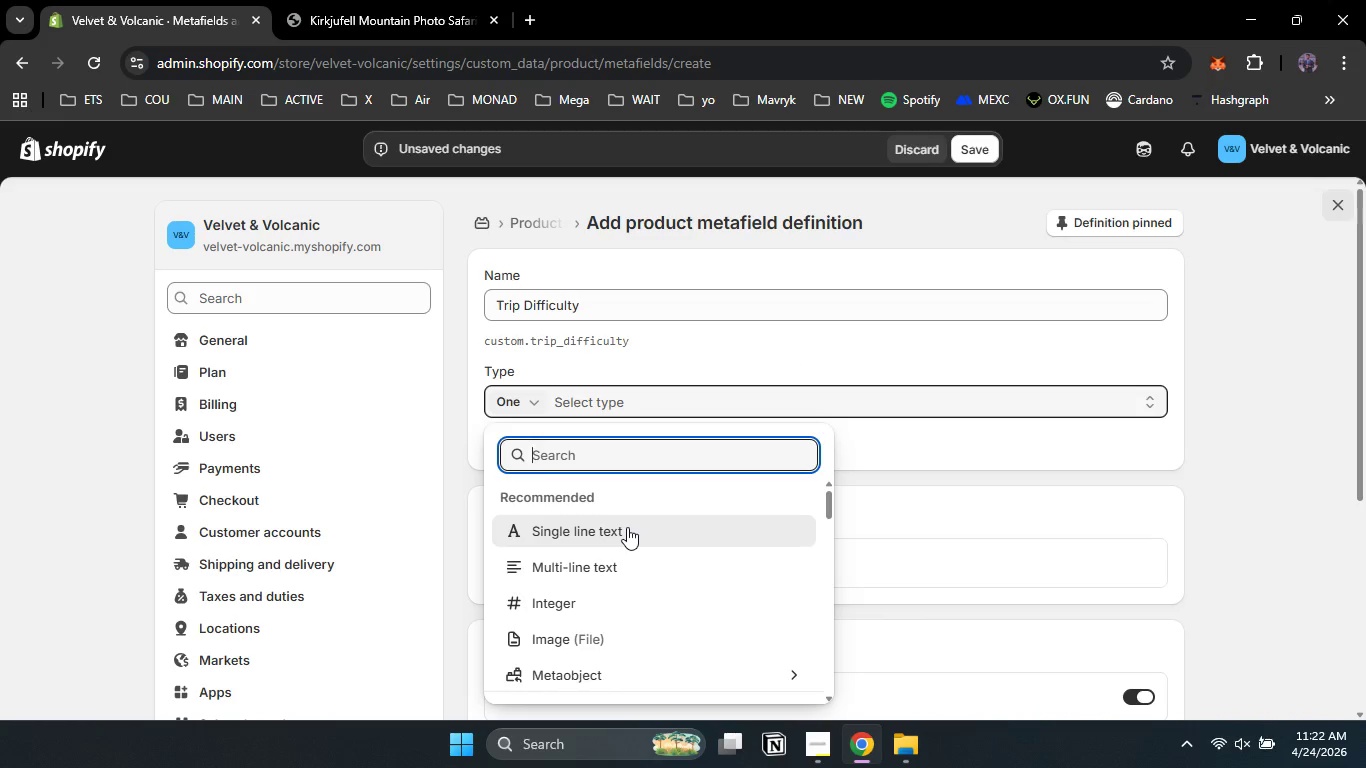 
left_click([627, 527])
 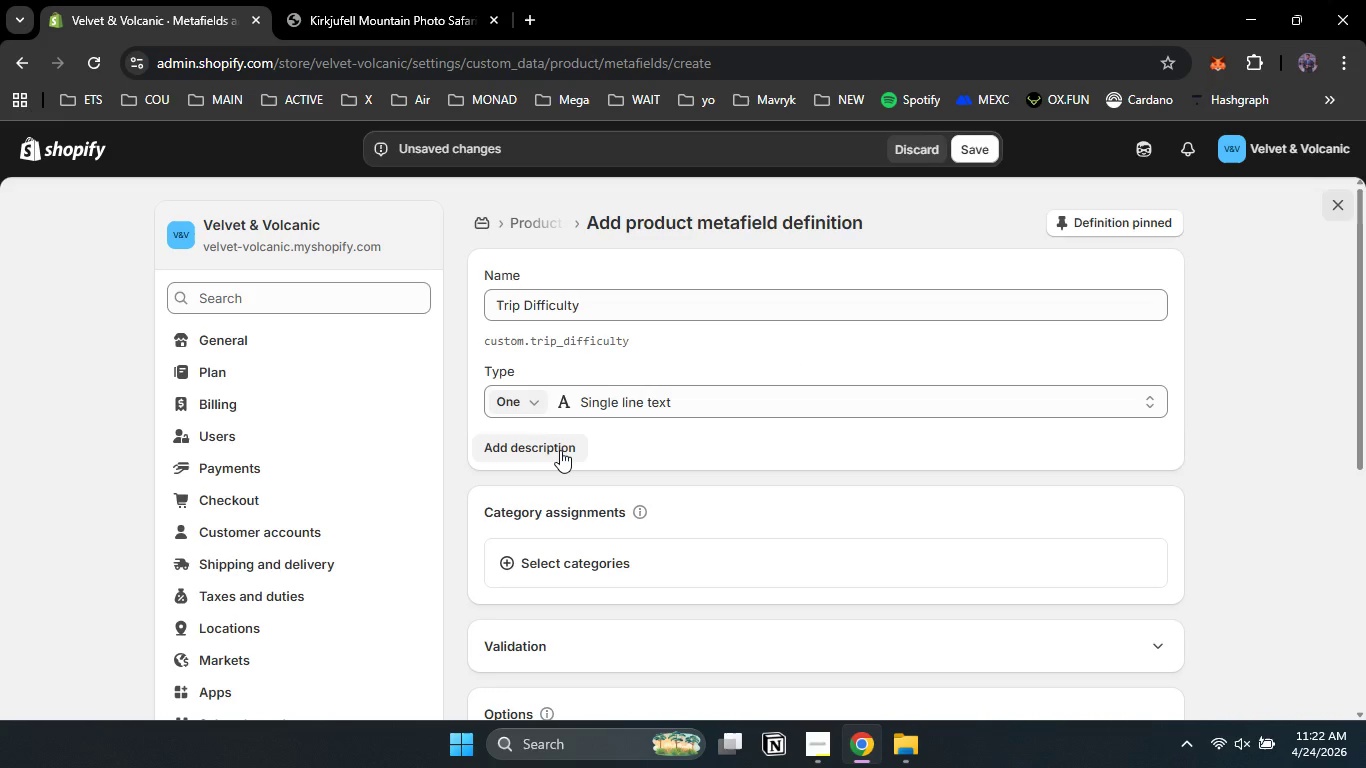 
left_click([560, 450])
 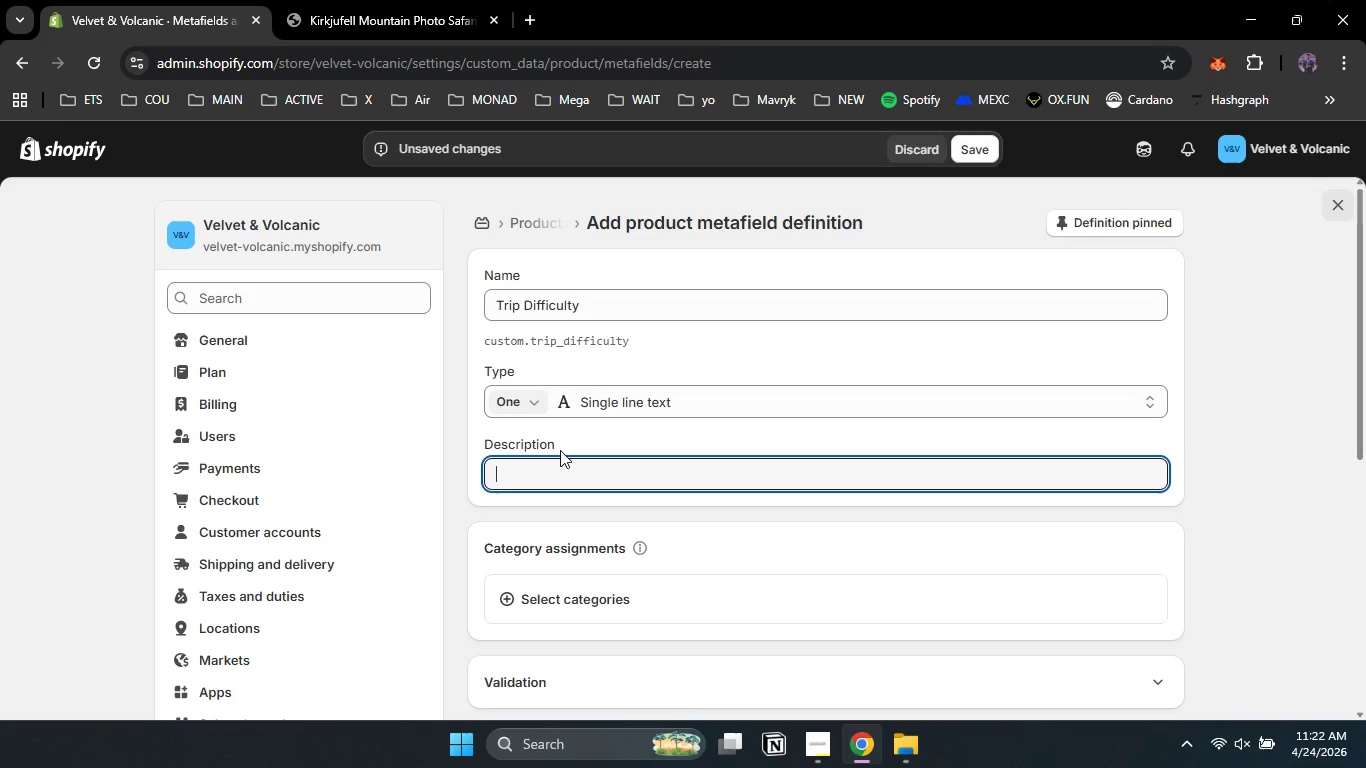 
wait(8.78)
 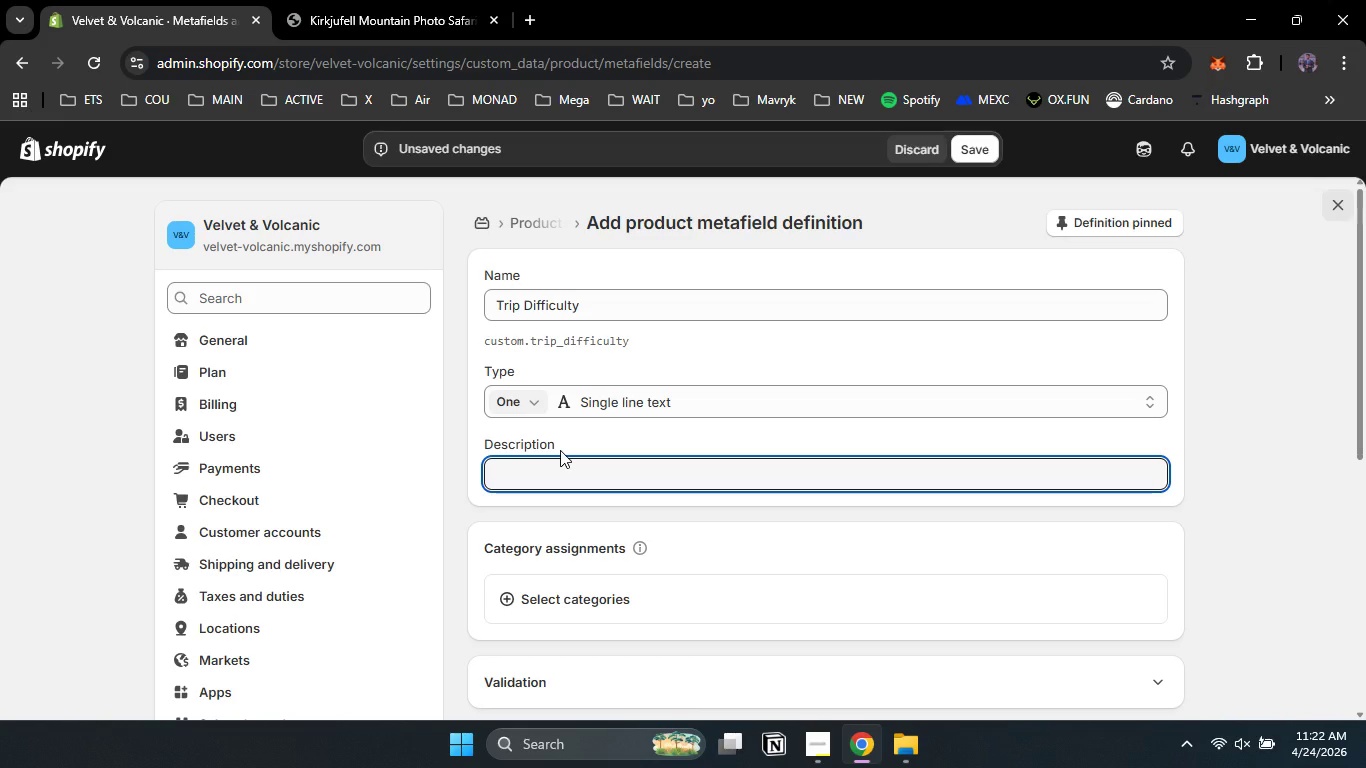 
type(Helps customers filter by skill level)
key(Backspace)
 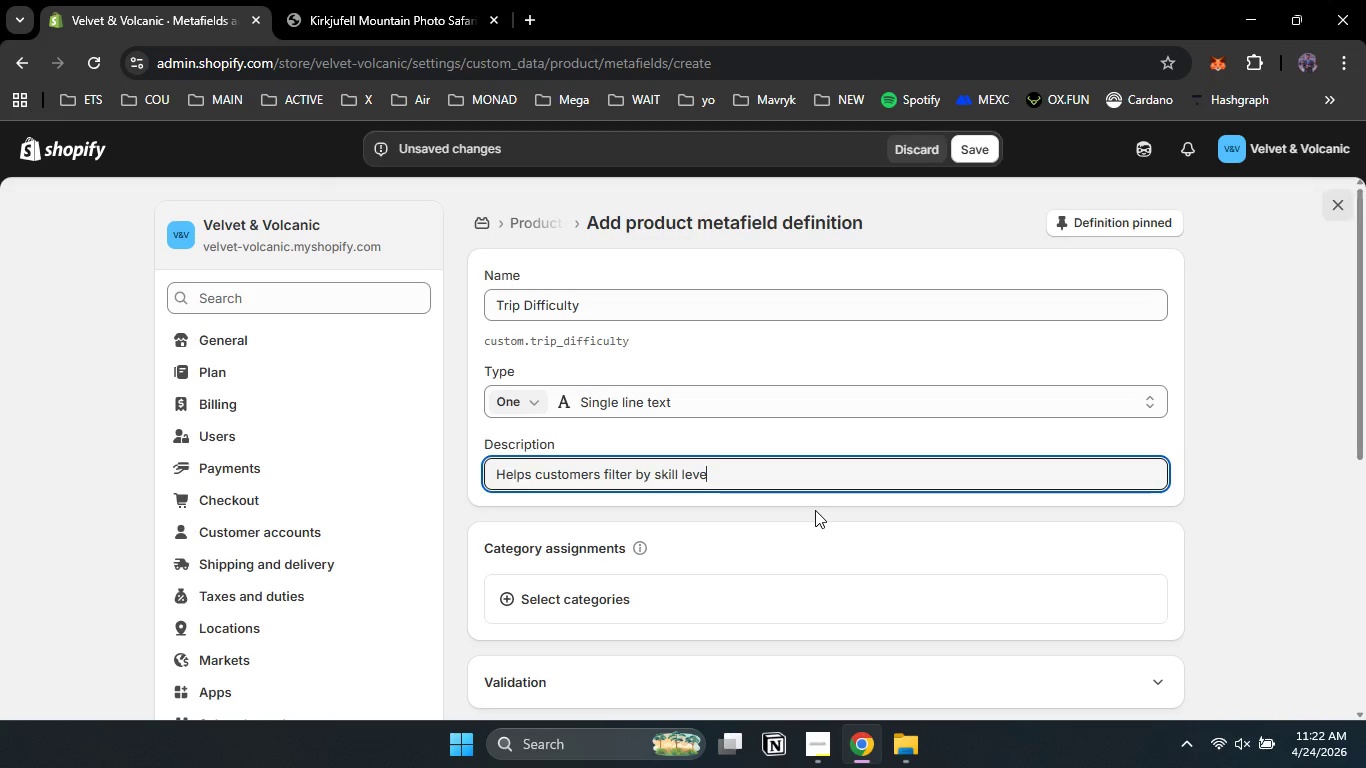 
left_click([815, 510])
 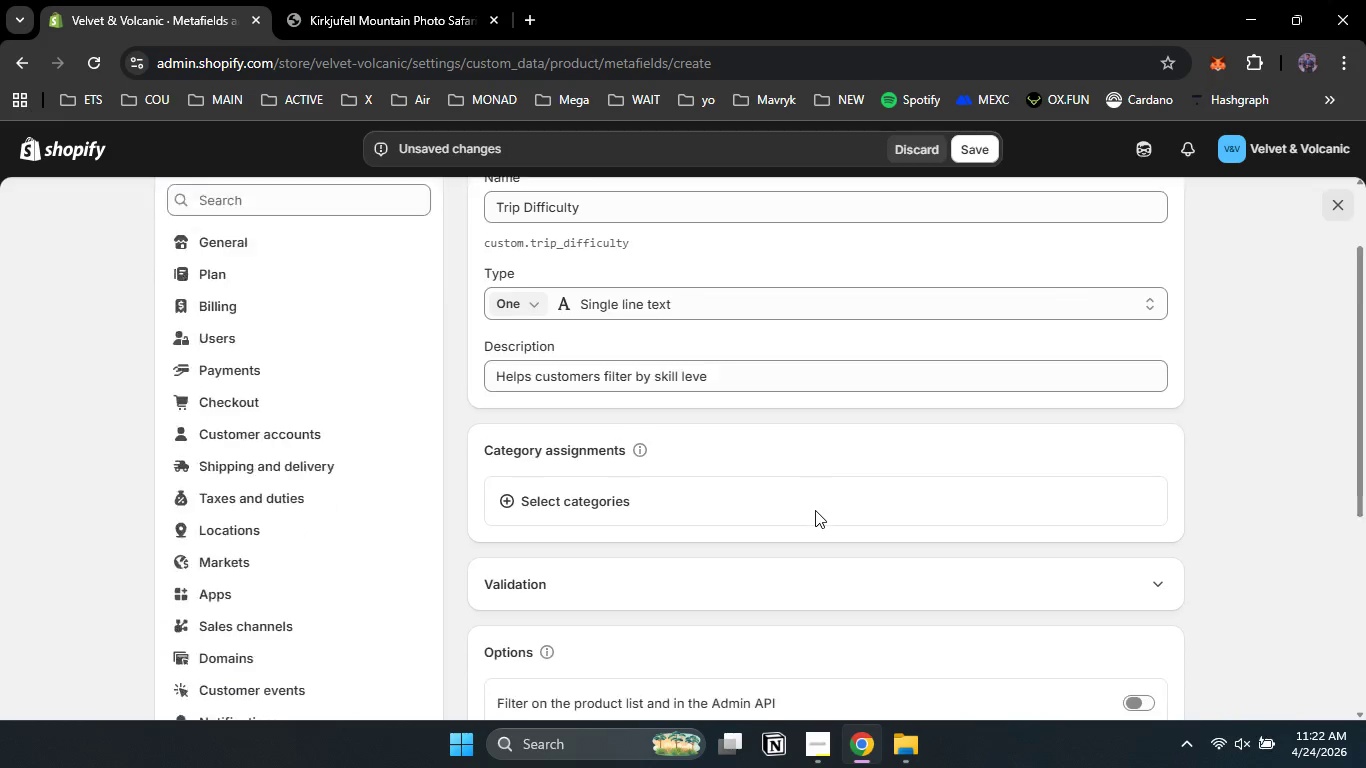 
scroll: coordinate [815, 510], scroll_direction: down, amount: 2.0
 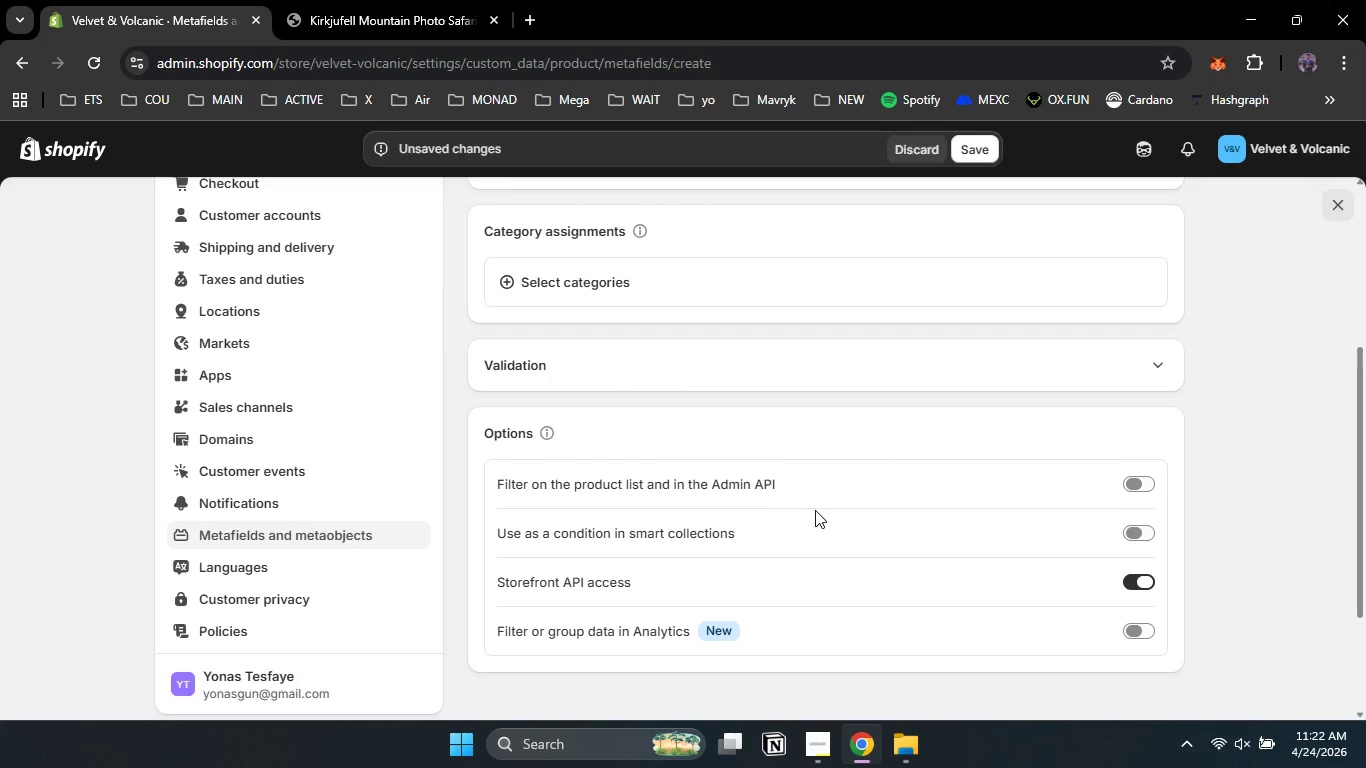 
wait(10.26)
 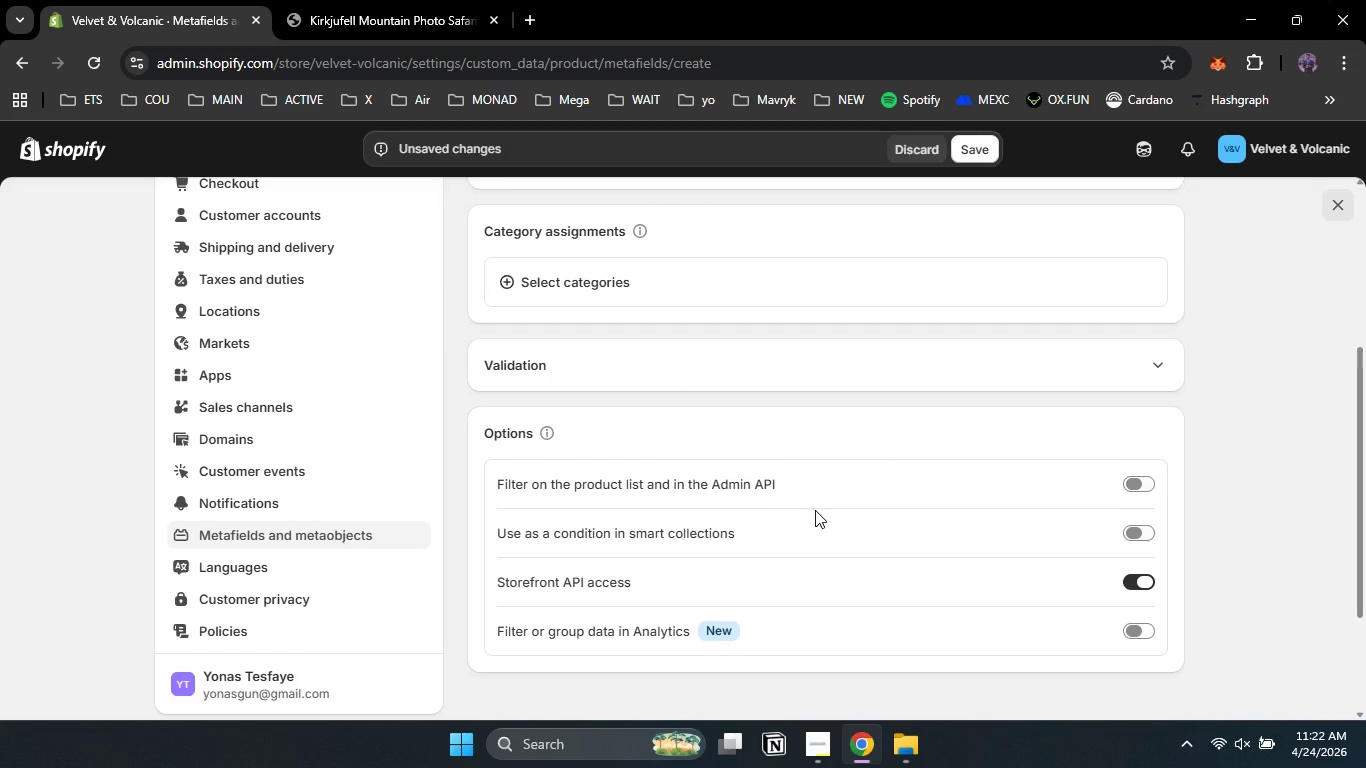 
scroll: coordinate [815, 510], scroll_direction: none, amount: 0.0
 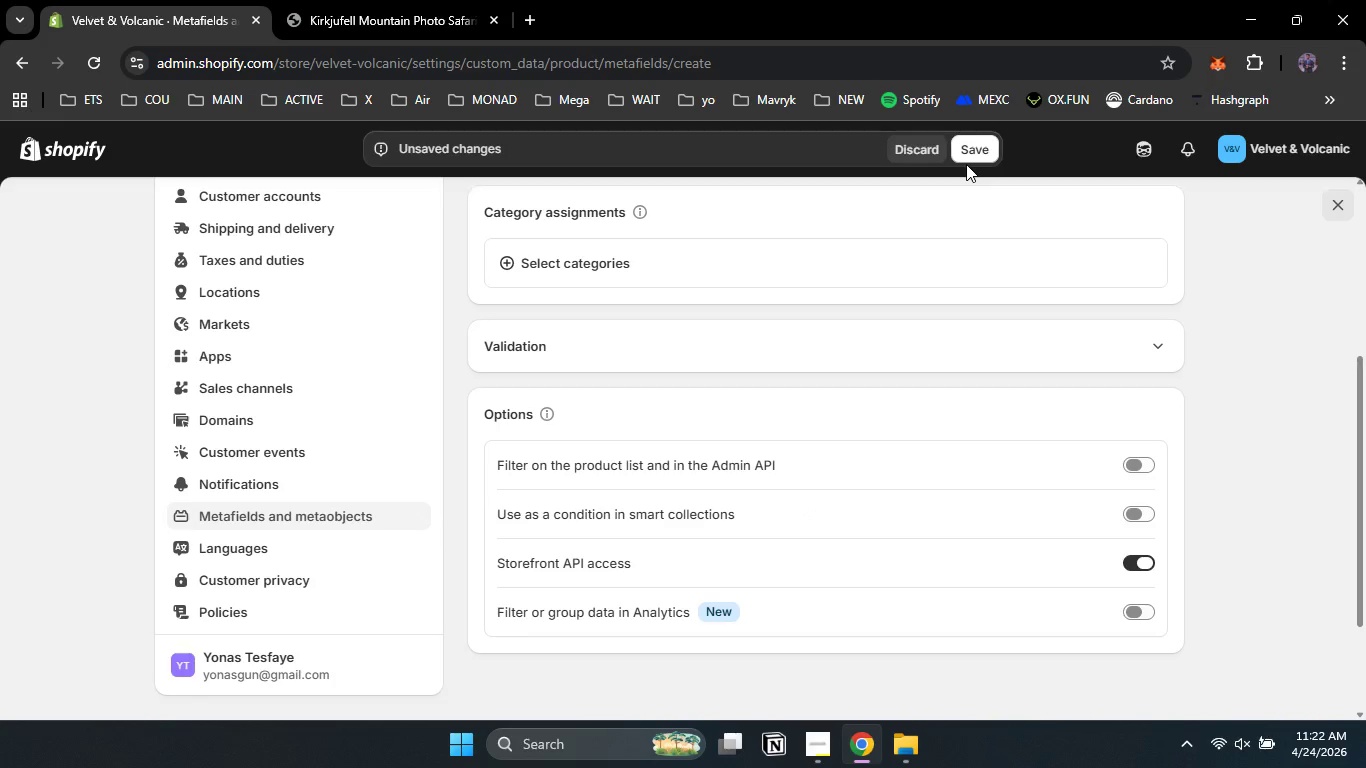 
left_click([966, 159])
 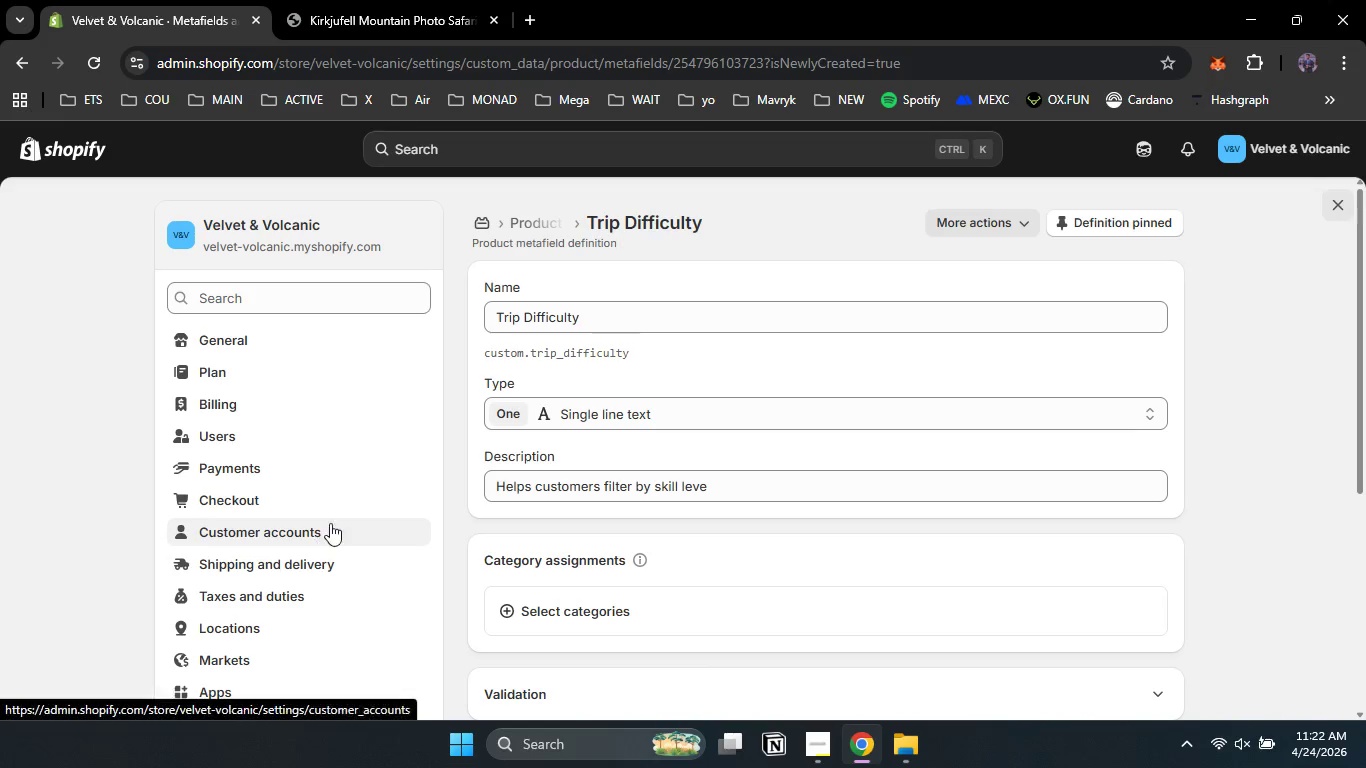 
wait(5.44)
 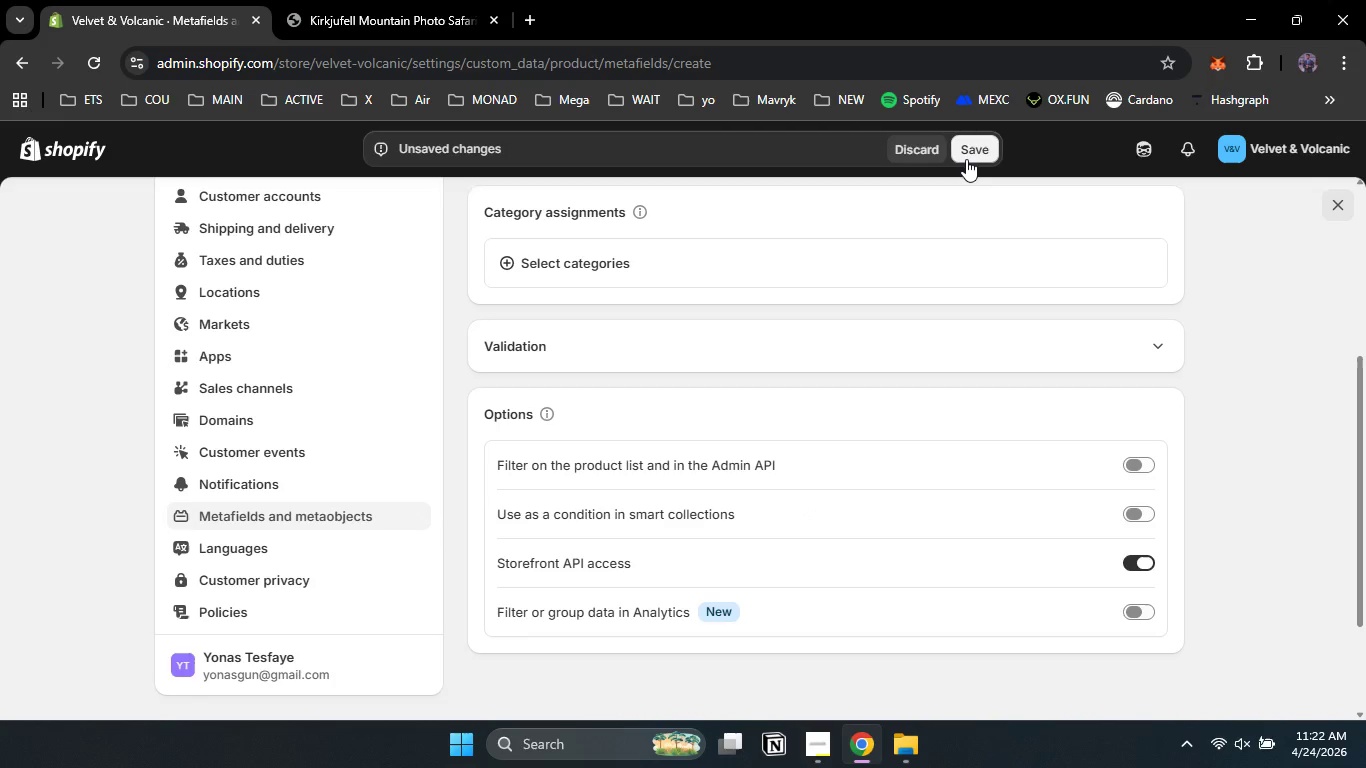 
left_click([529, 223])
 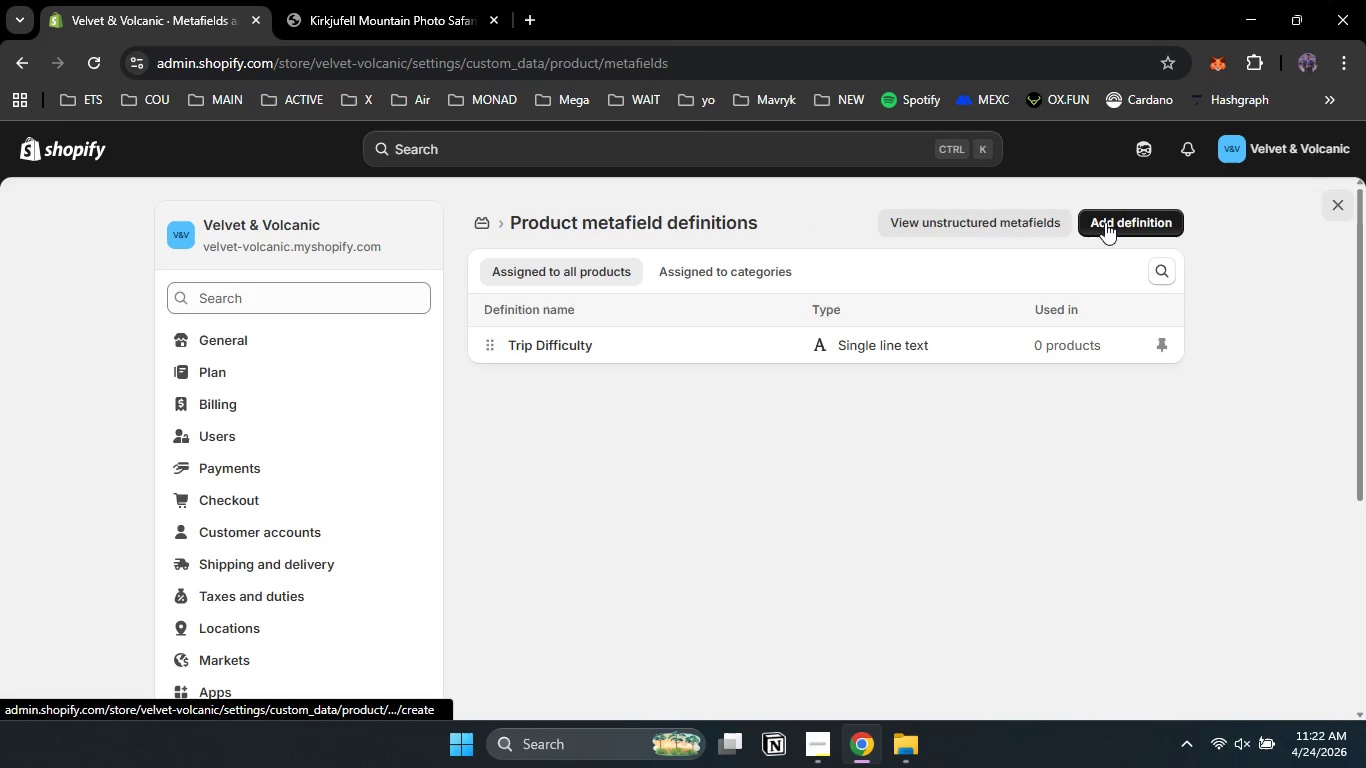 
left_click([1112, 222])
 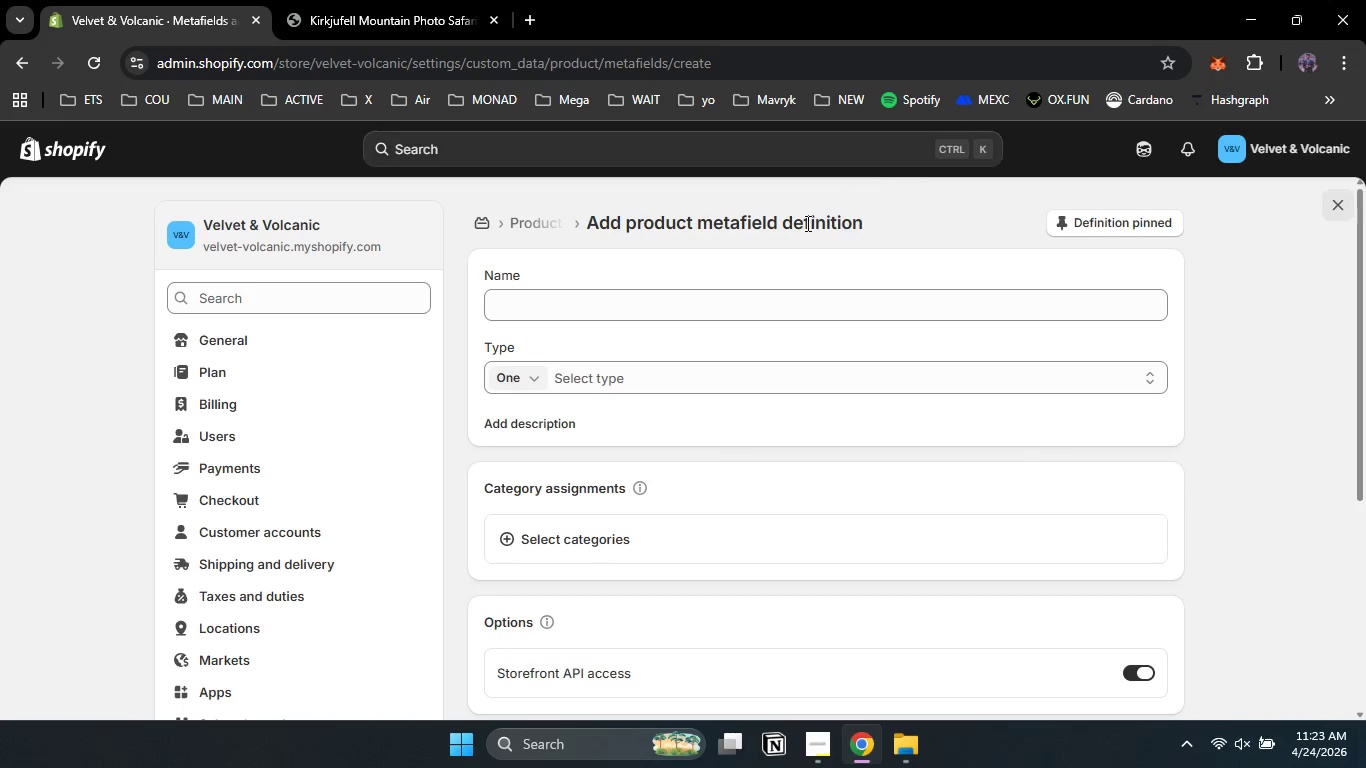 
left_click([749, 299])
 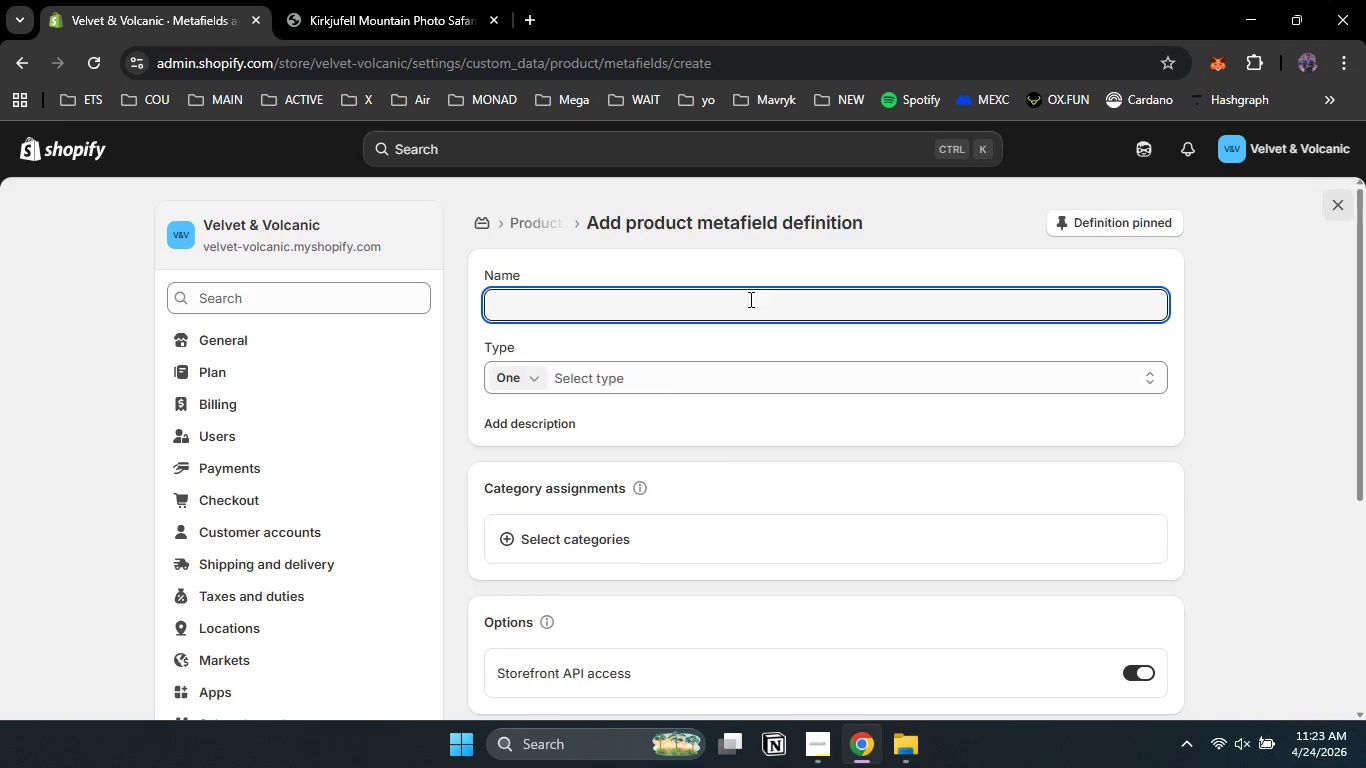 
type(Recommended Season)
 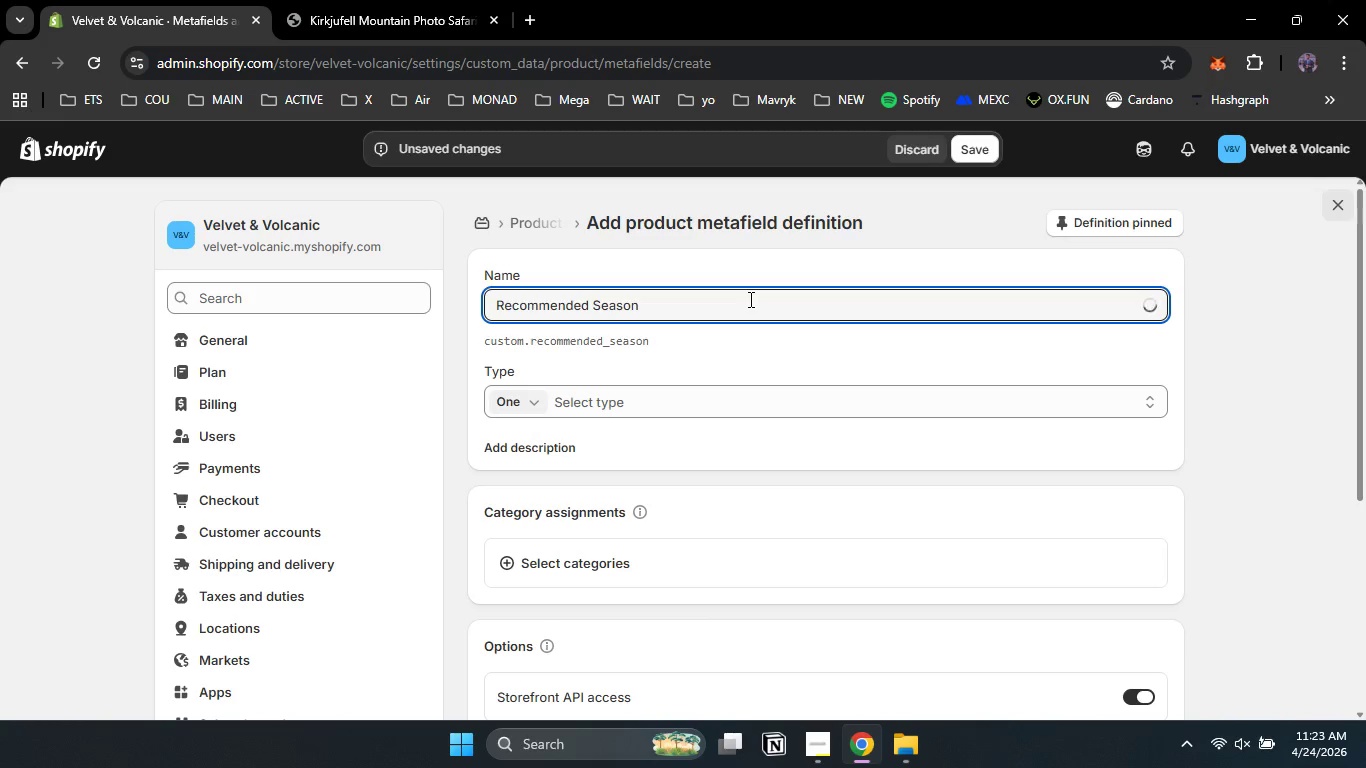 
left_click([736, 402])
 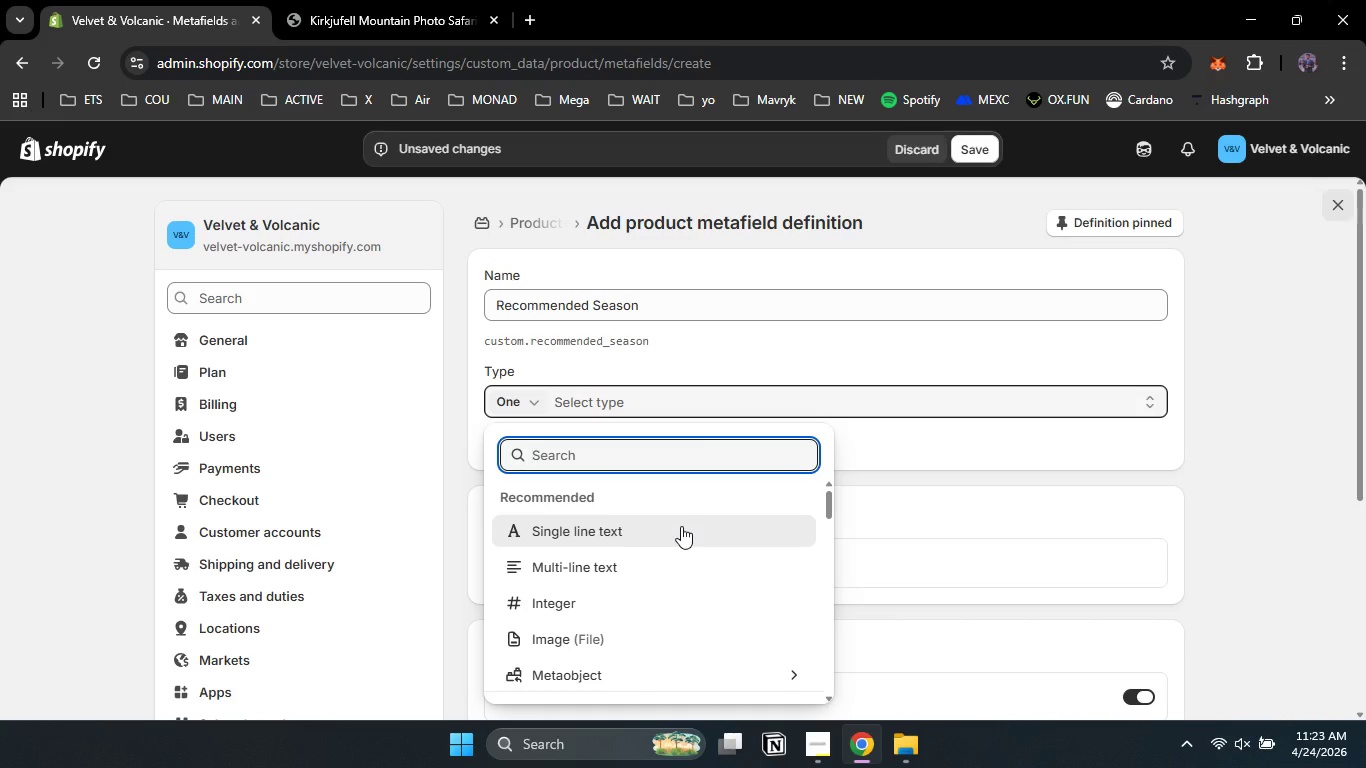 
left_click([681, 526])
 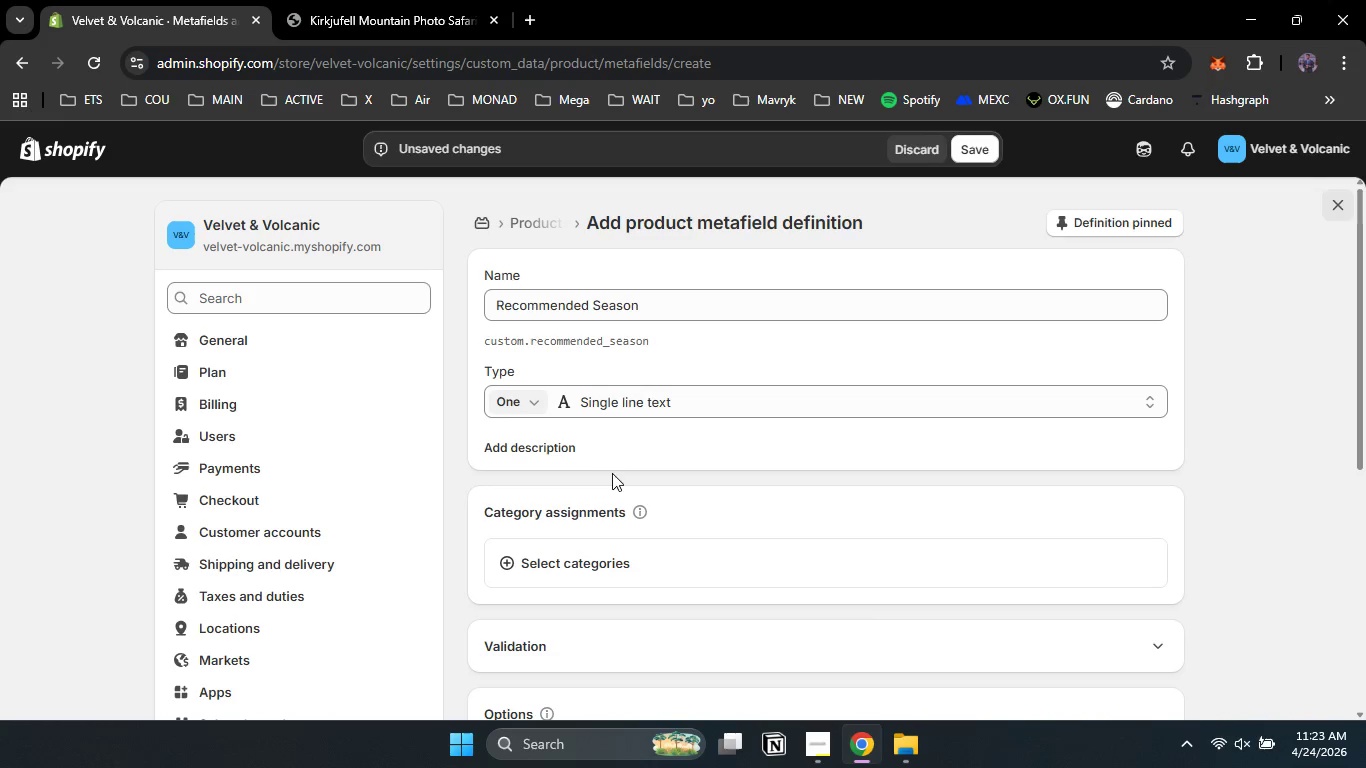 
left_click([569, 448])
 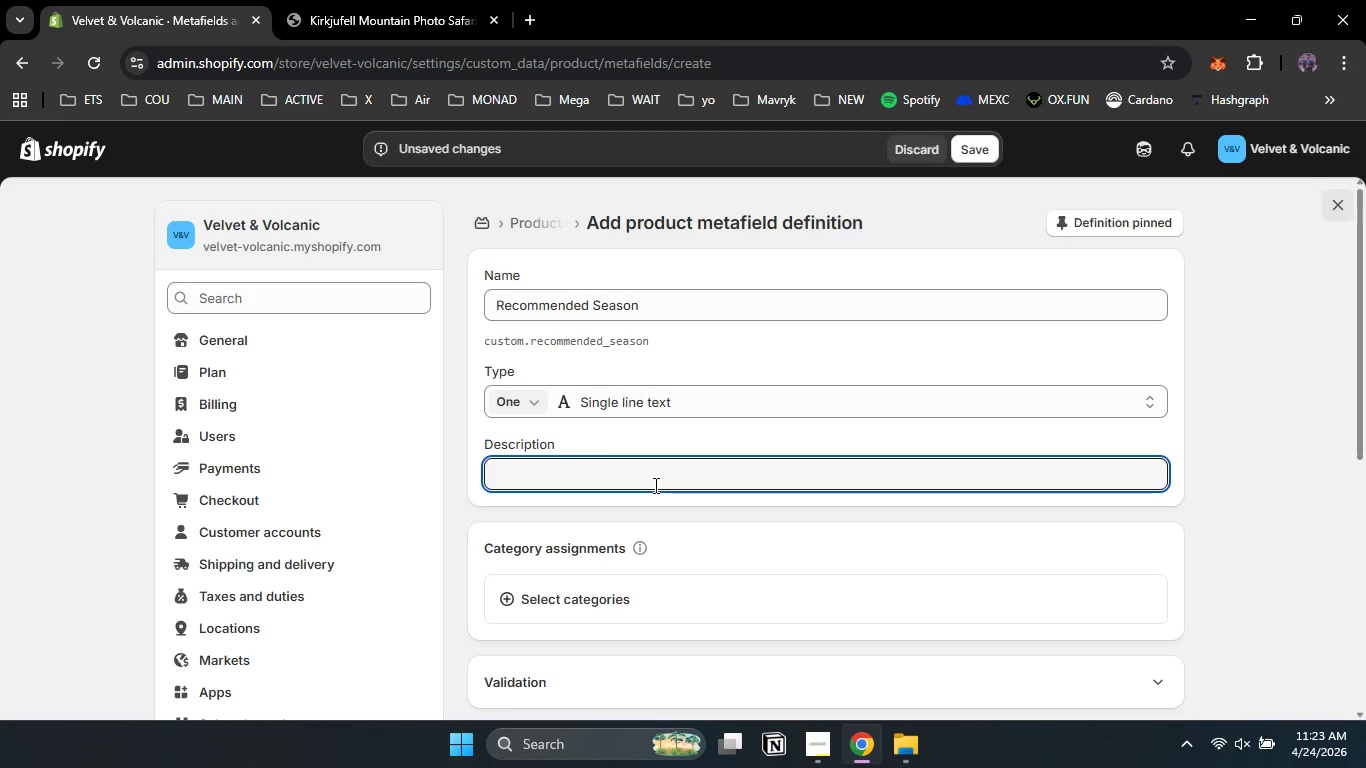 
left_click([654, 485])
 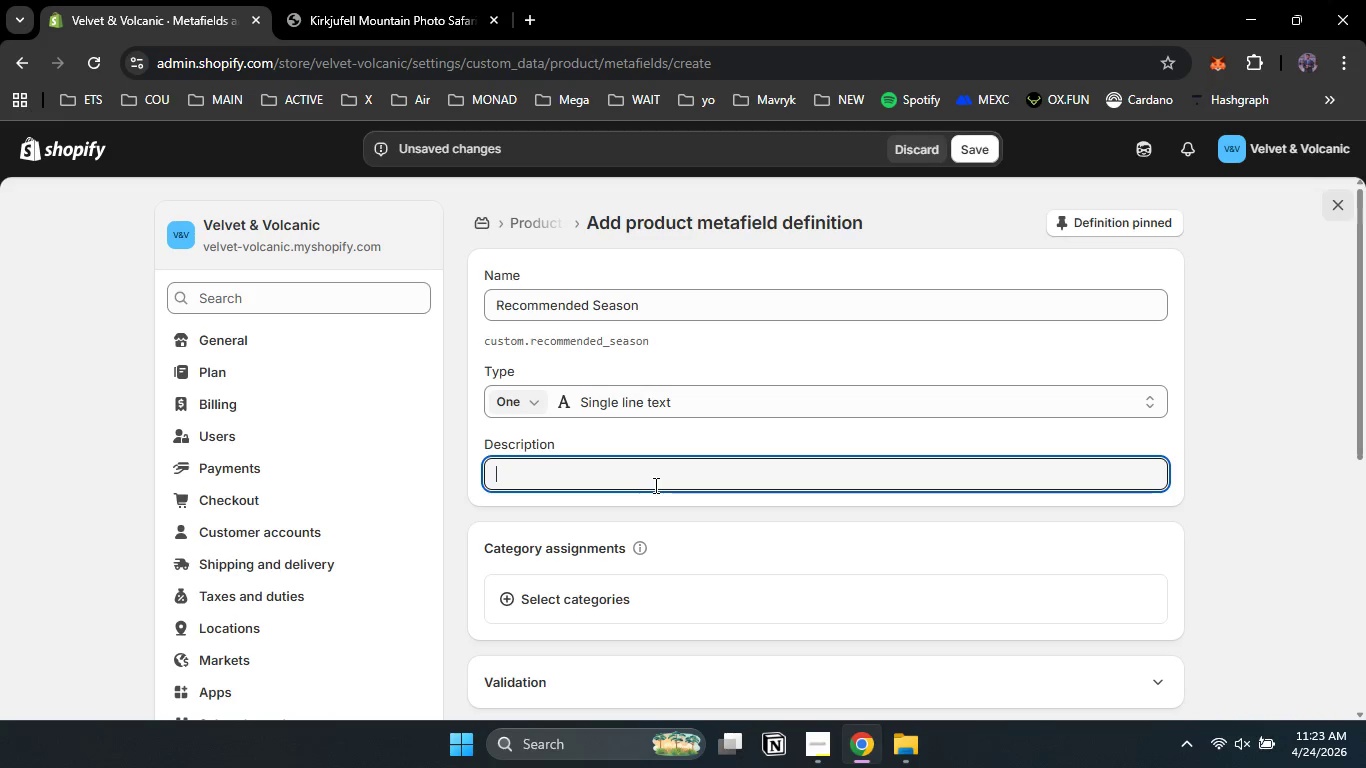 
type(Best months to book this experiance)
 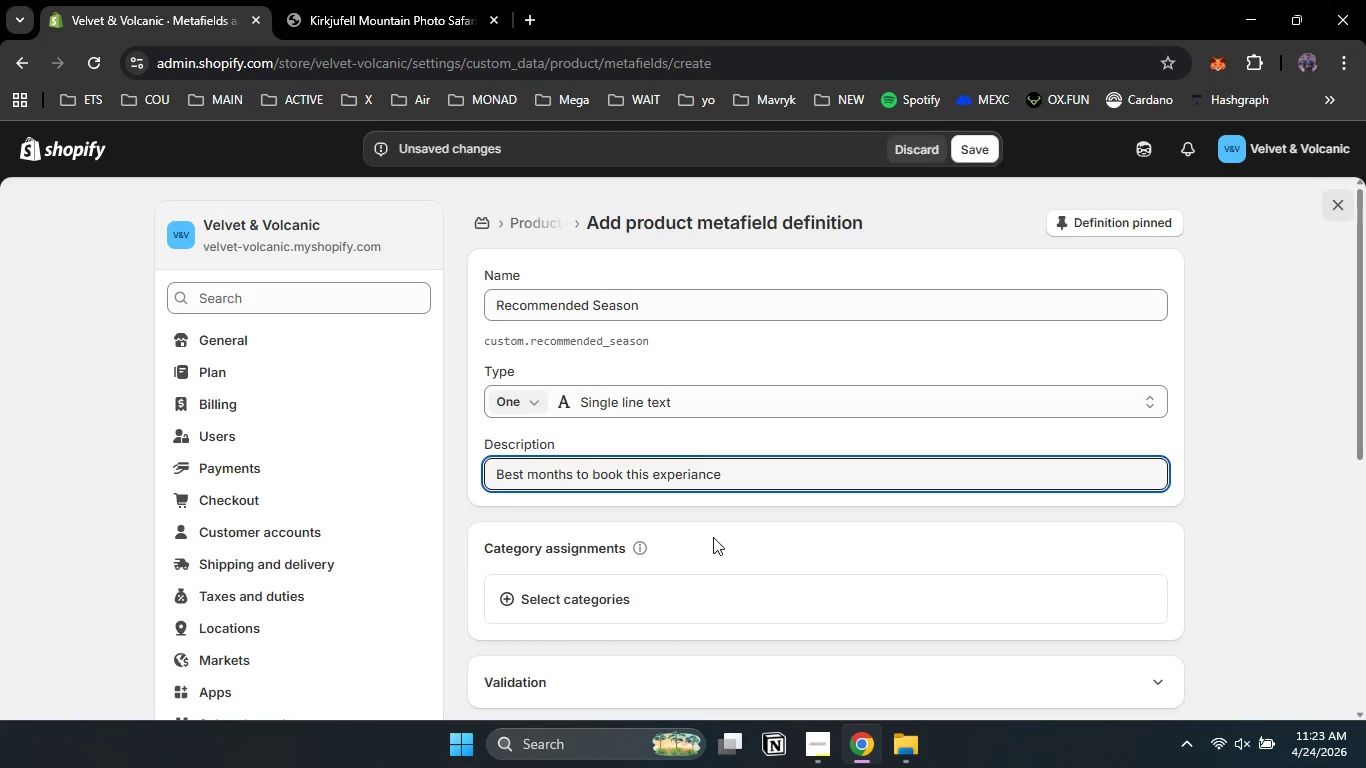 
left_click([713, 537])
 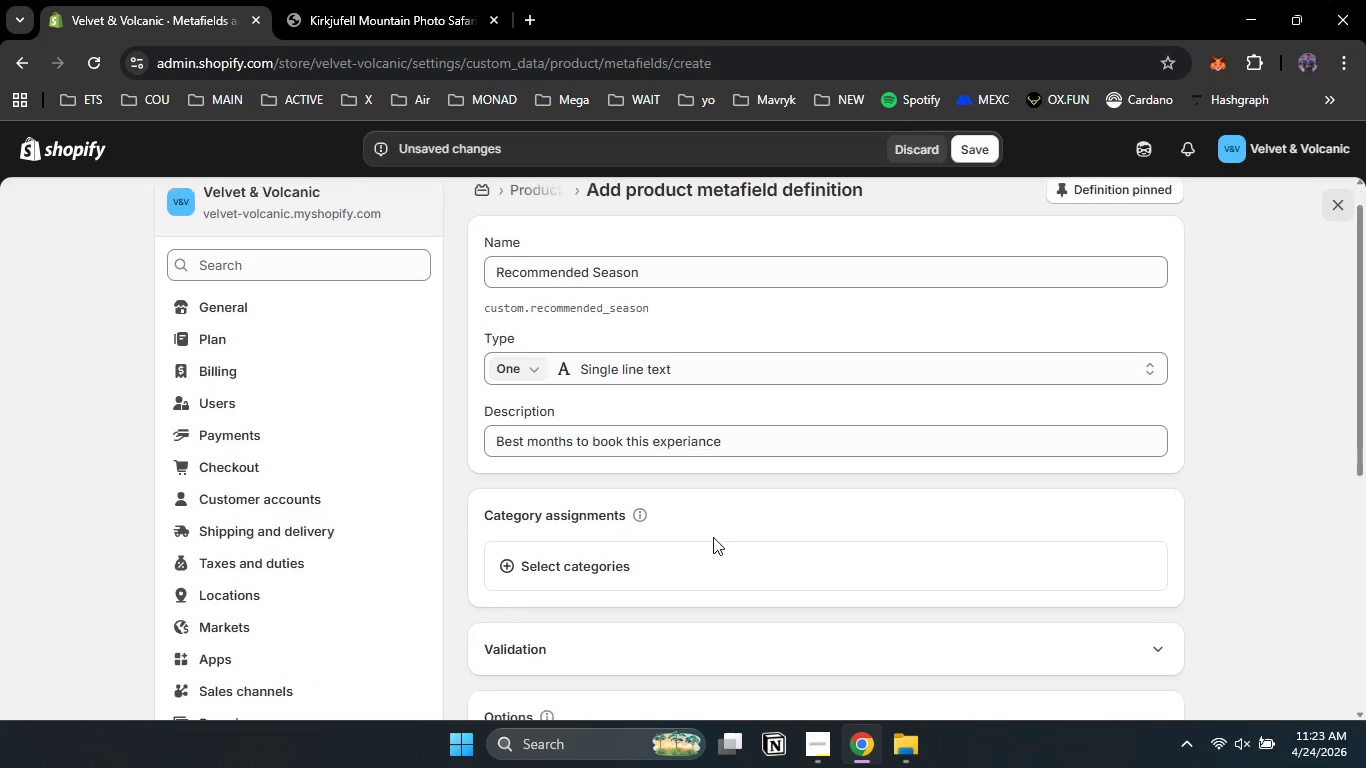 
scroll: coordinate [713, 537], scroll_direction: down, amount: 2.0
 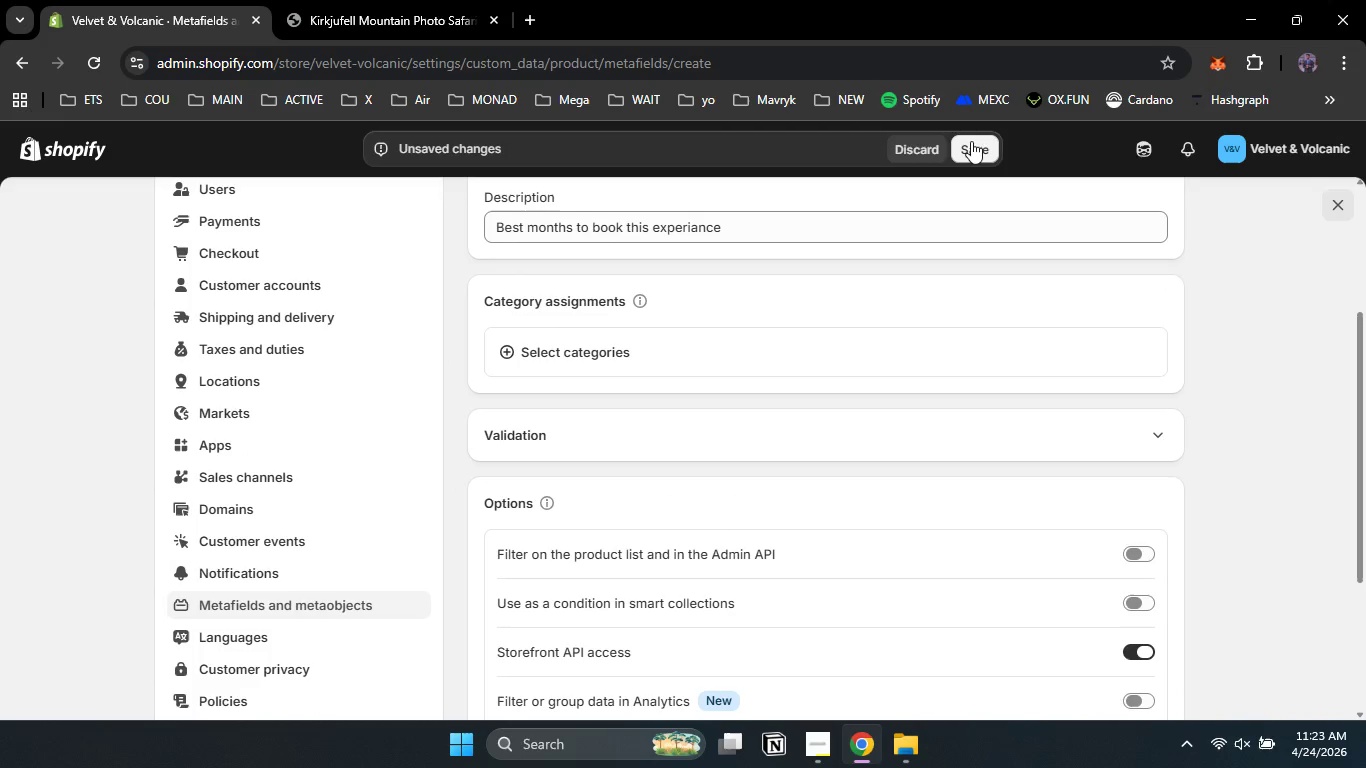 
left_click([971, 141])
 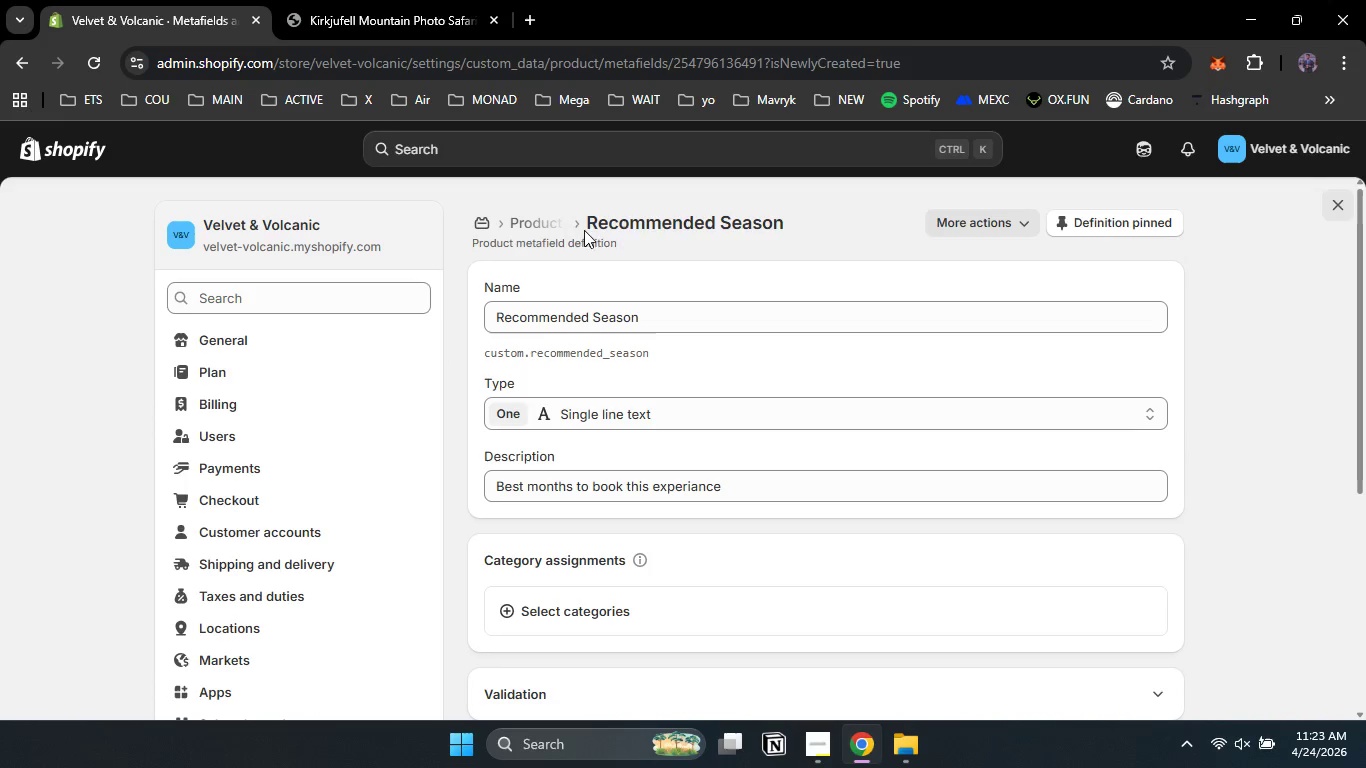 
left_click([553, 220])
 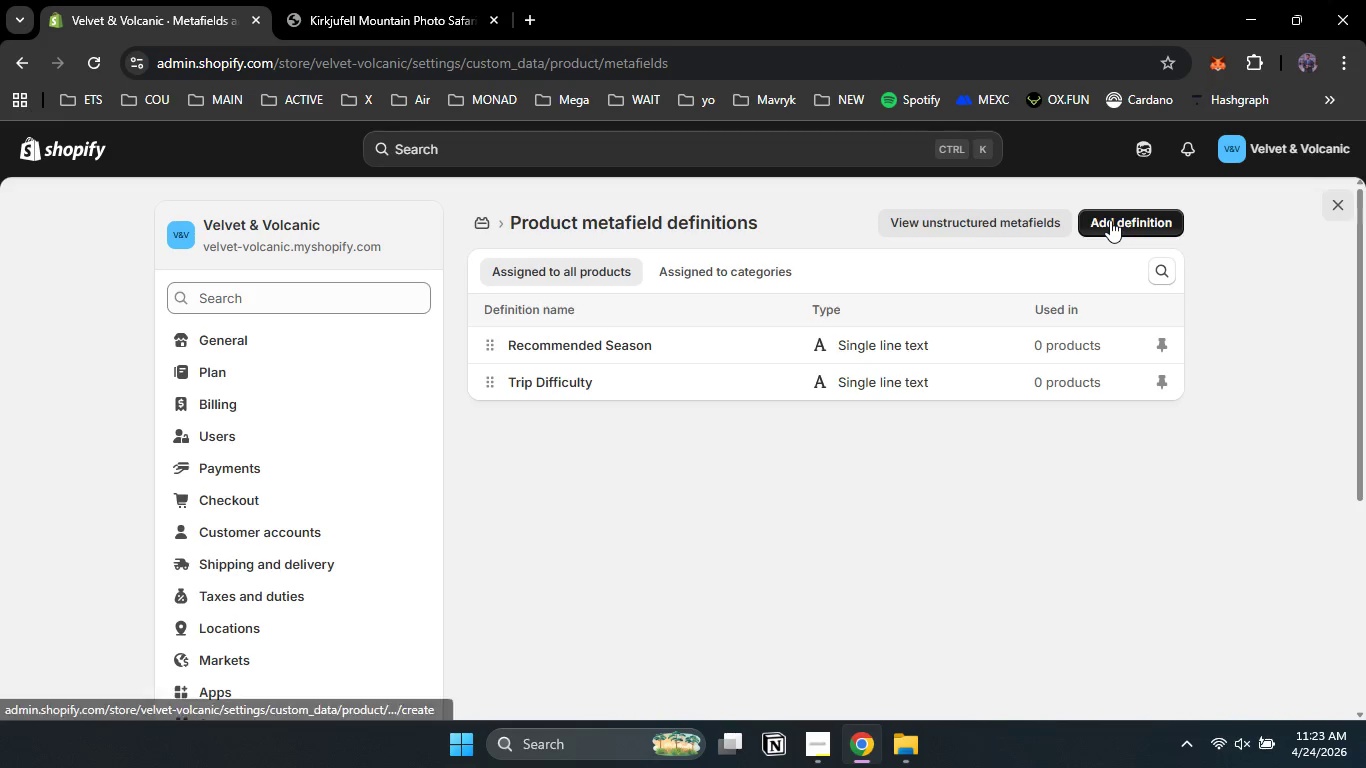 
left_click([1110, 220])
 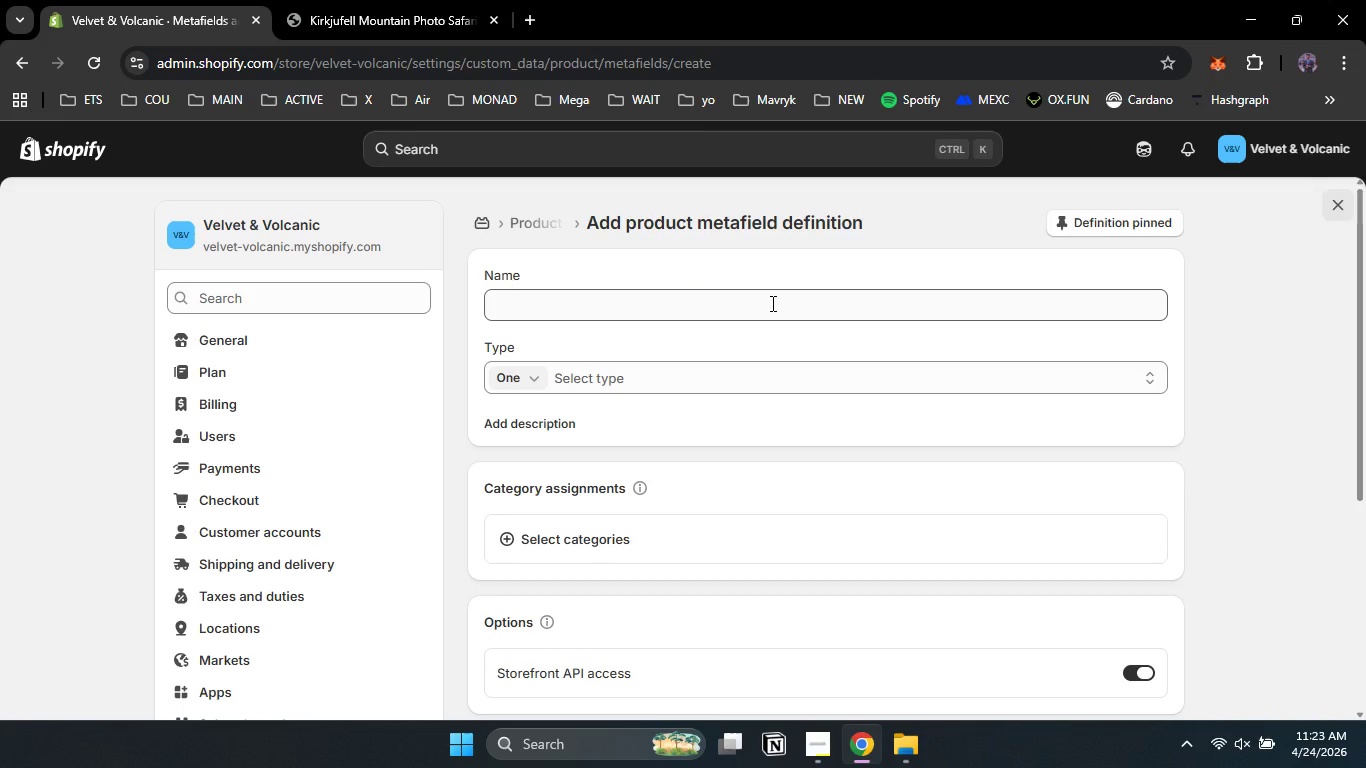 
wait(6.56)
 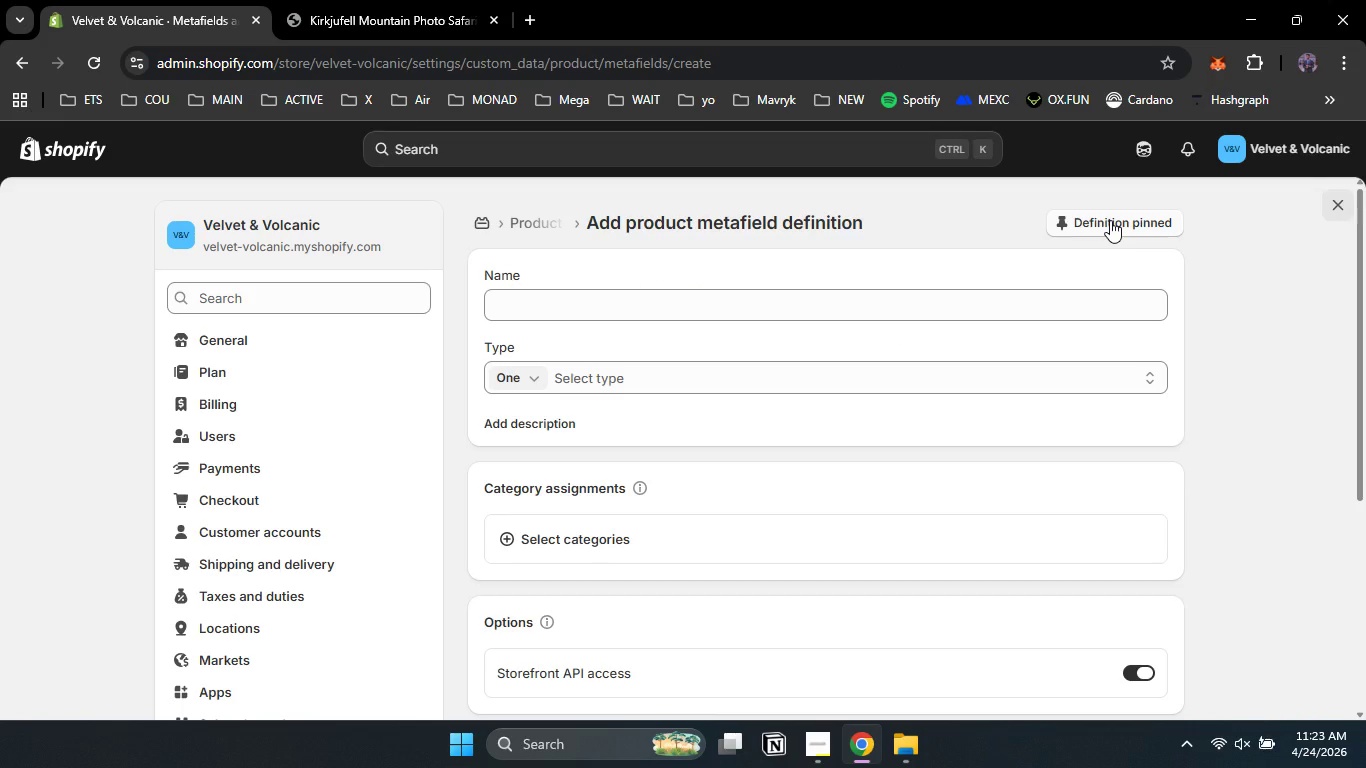 
left_click([771, 303])
 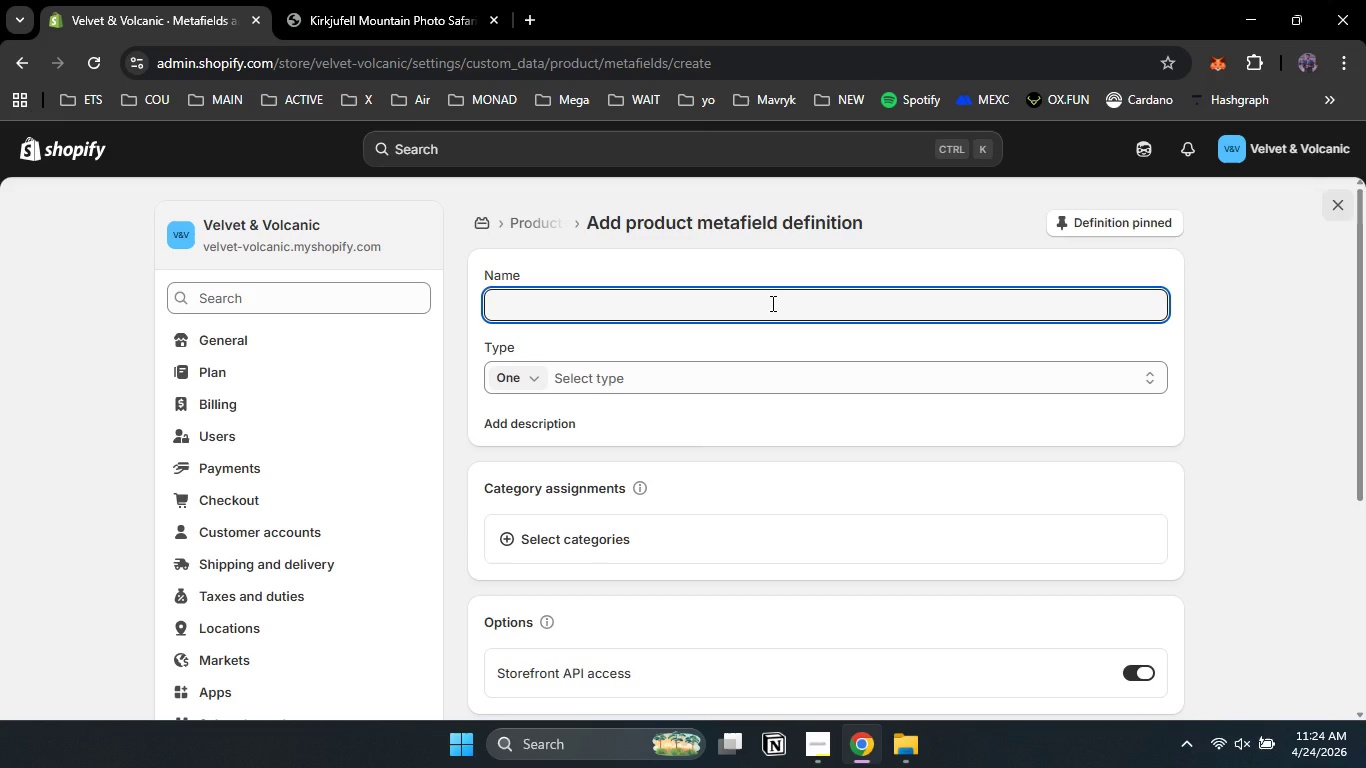 
wait(5.19)
 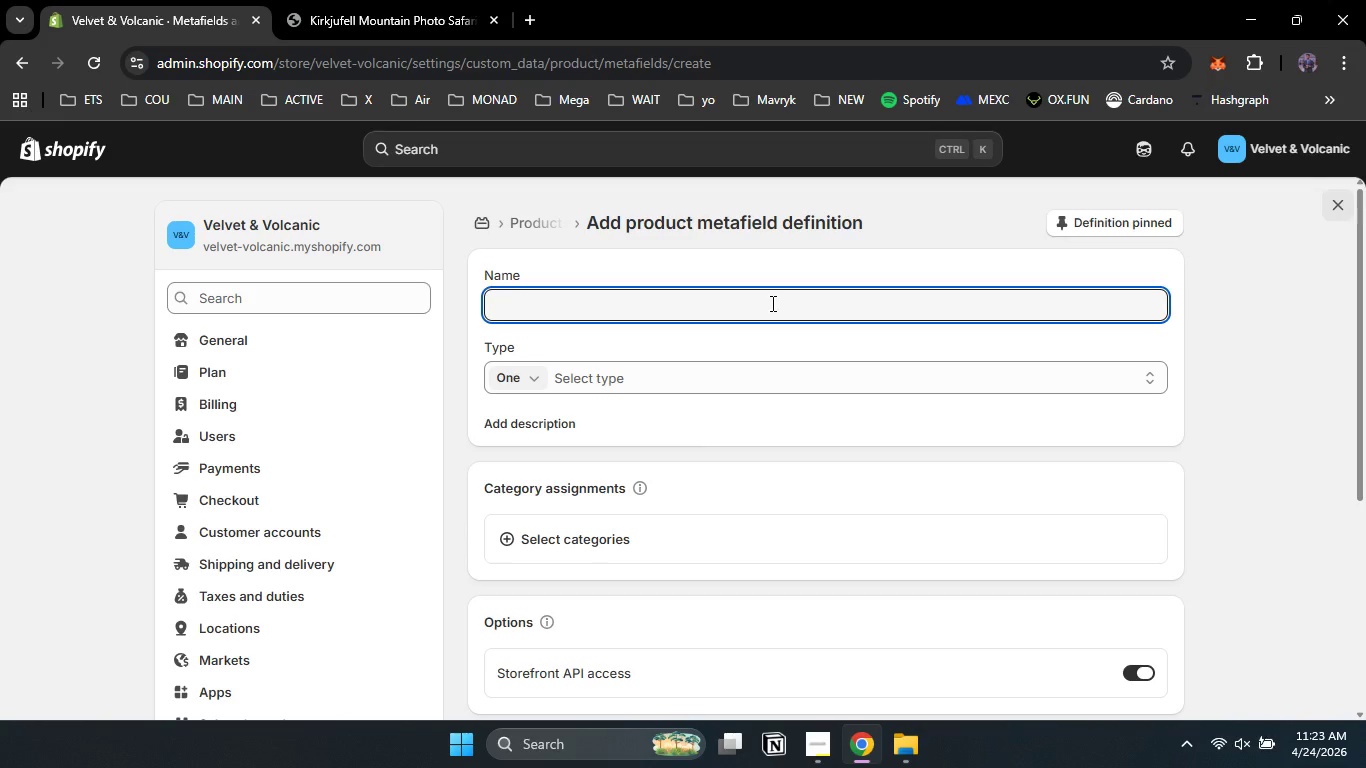 
type(FG)
key(Backspace)
key(Backspace)
type(Gear )
 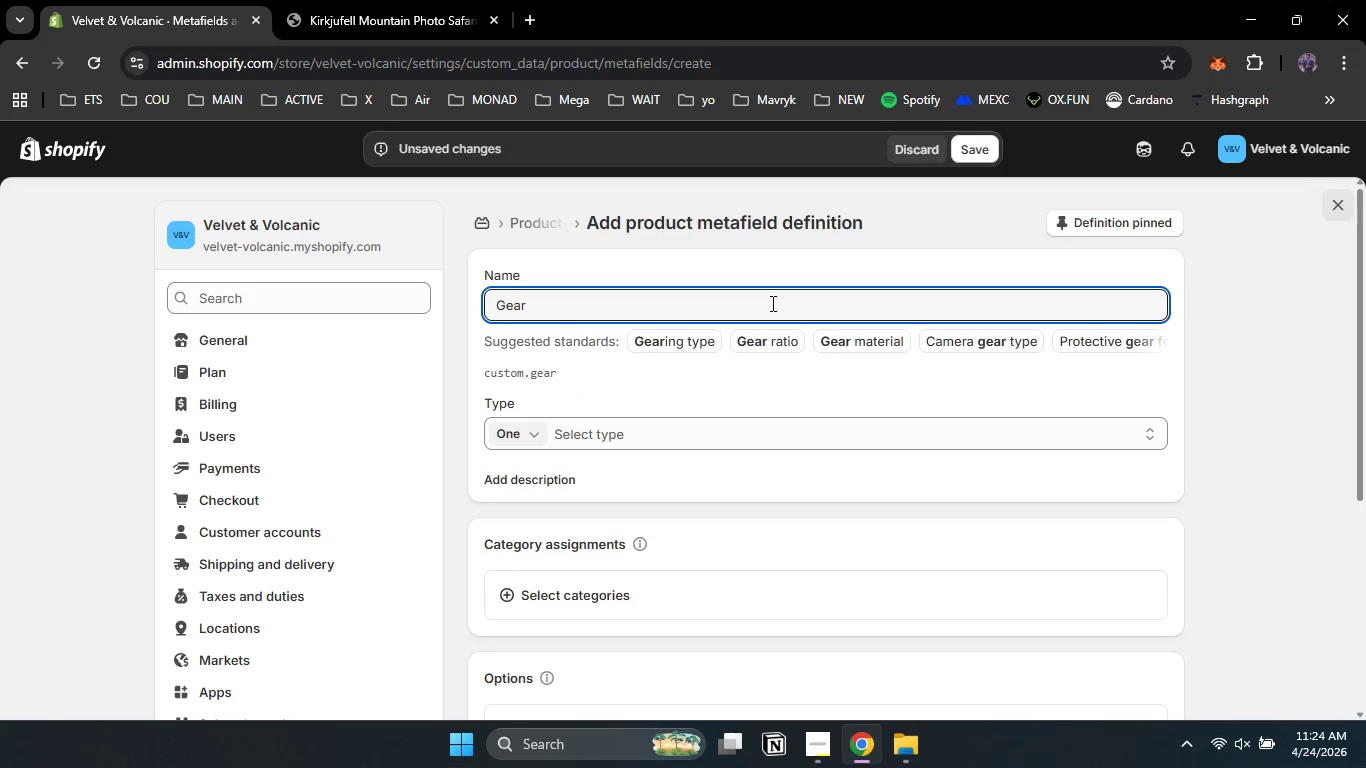 
wait(16.12)
 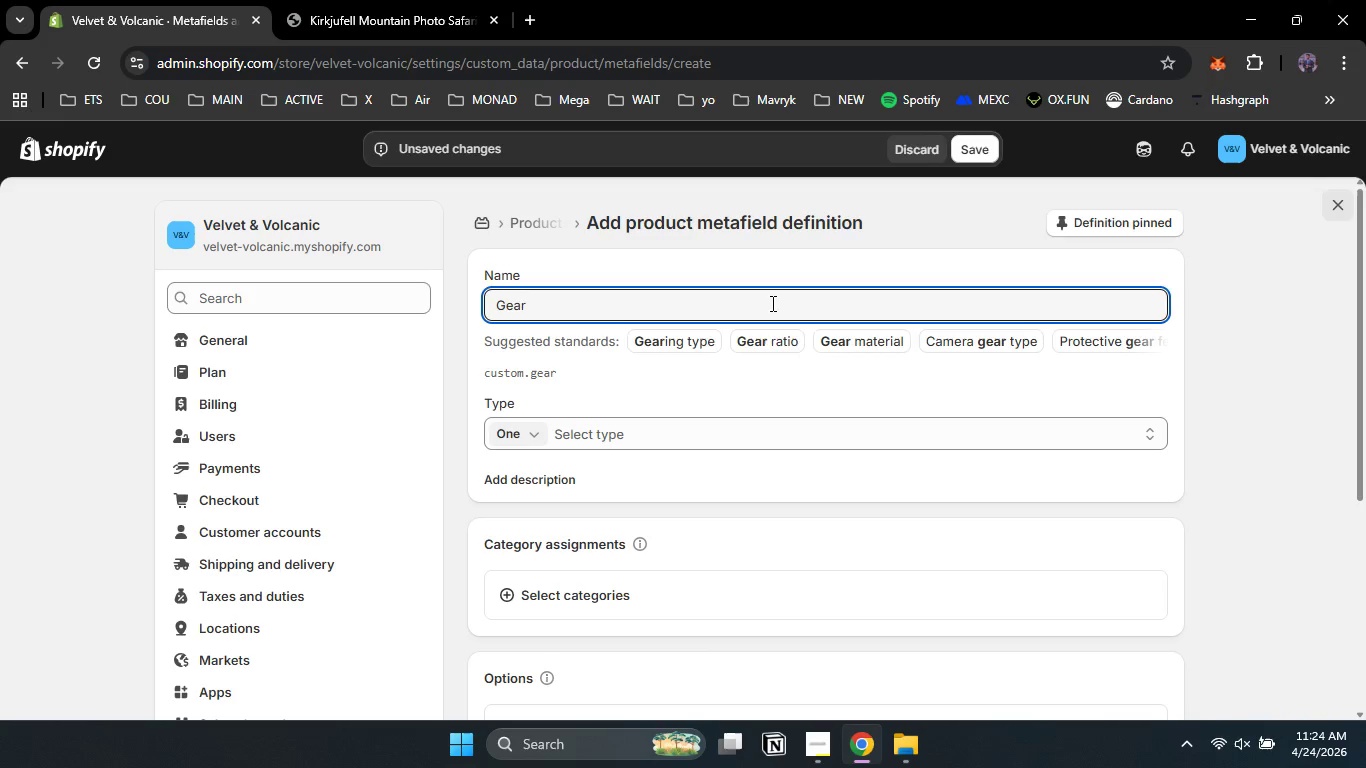 
type(Weight Class)
 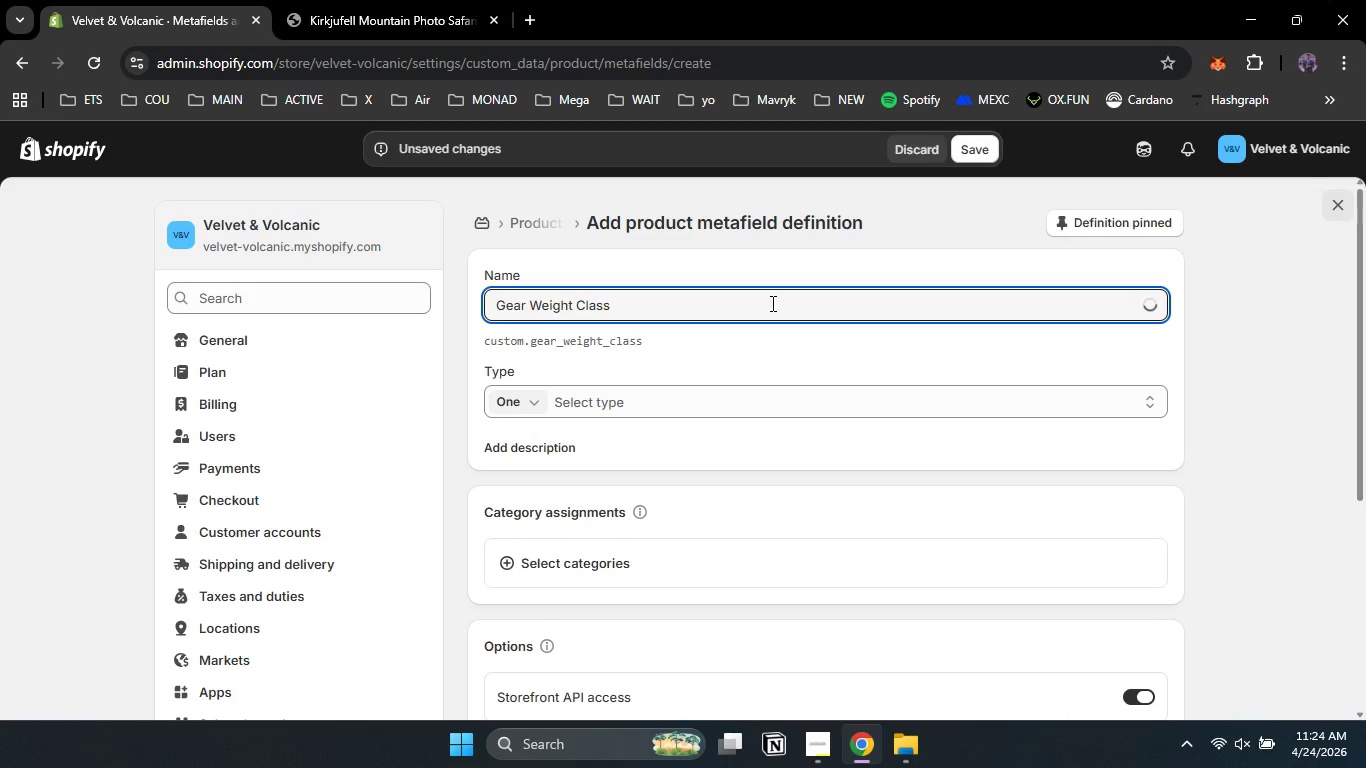 
left_click([715, 404])
 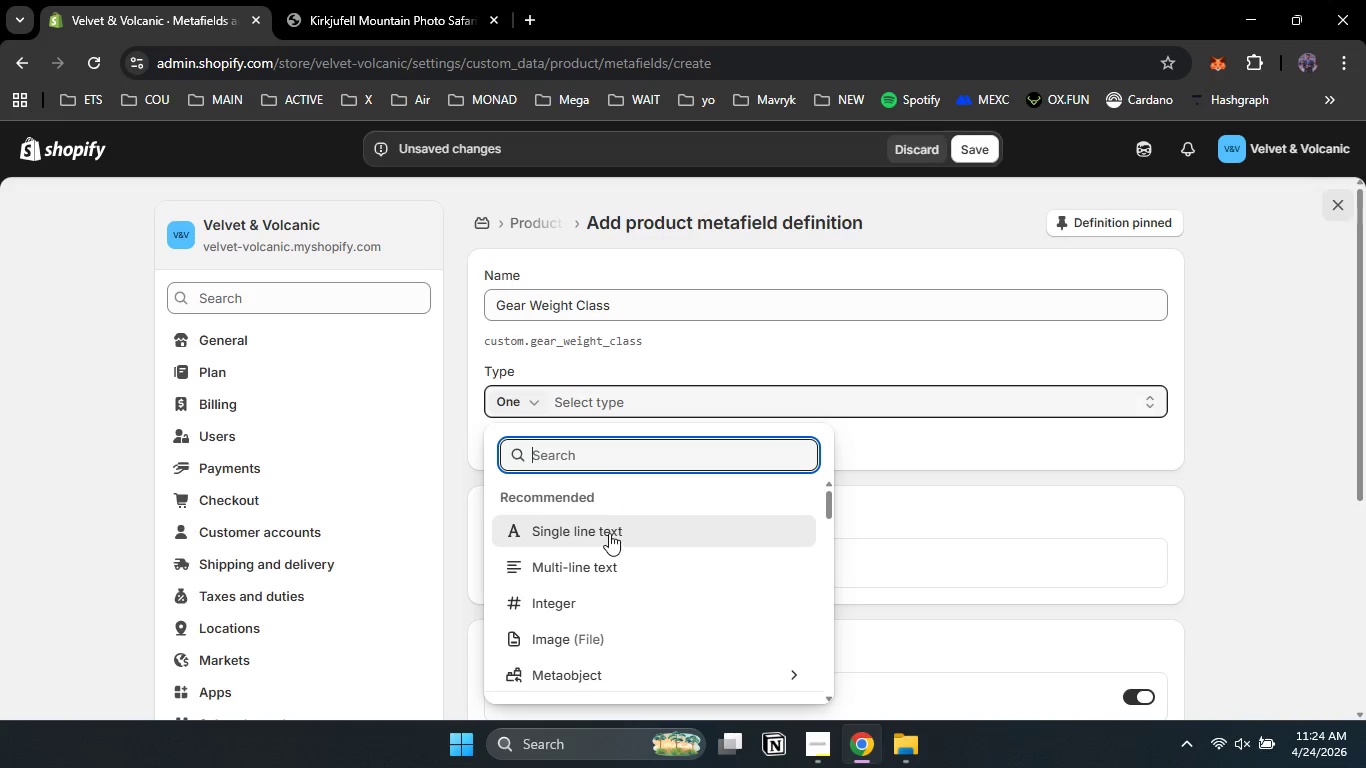 
left_click([609, 533])
 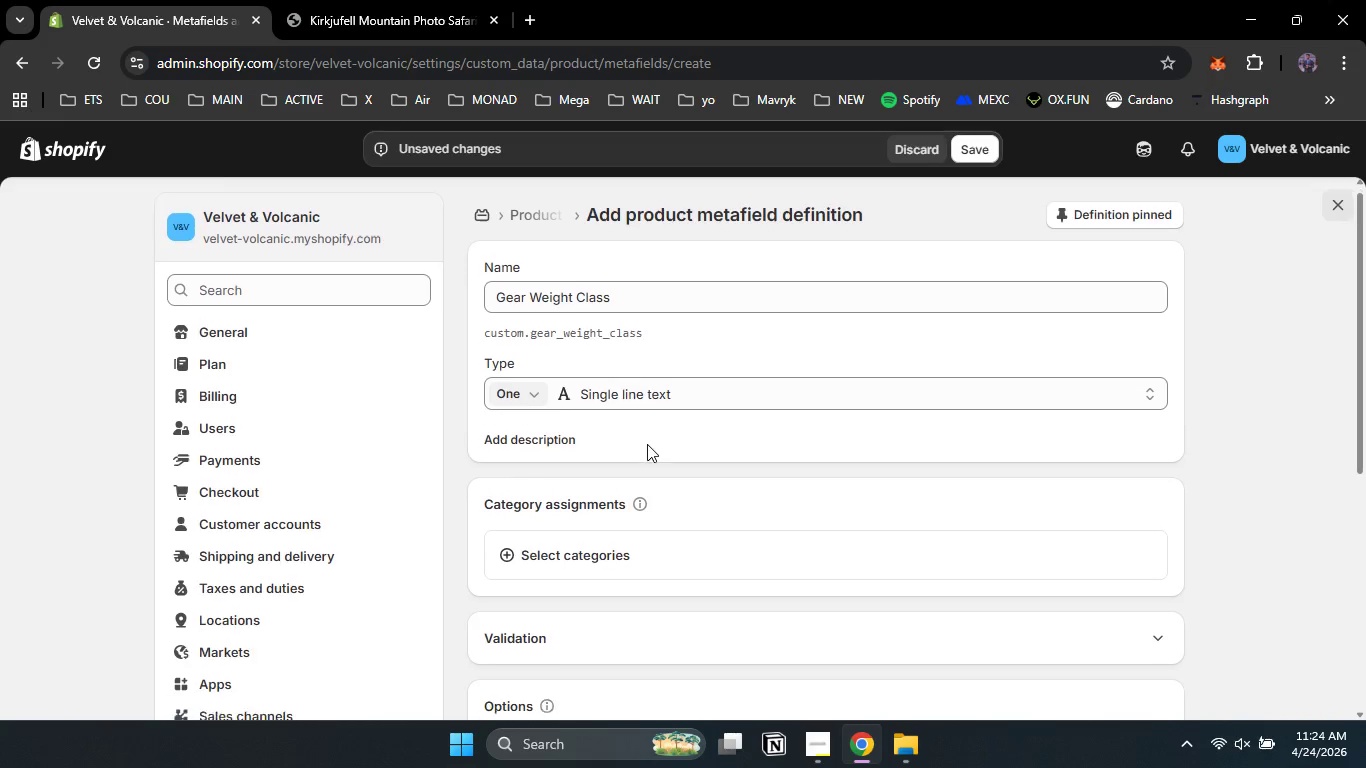 
scroll: coordinate [647, 444], scroll_direction: down, amount: 1.0
 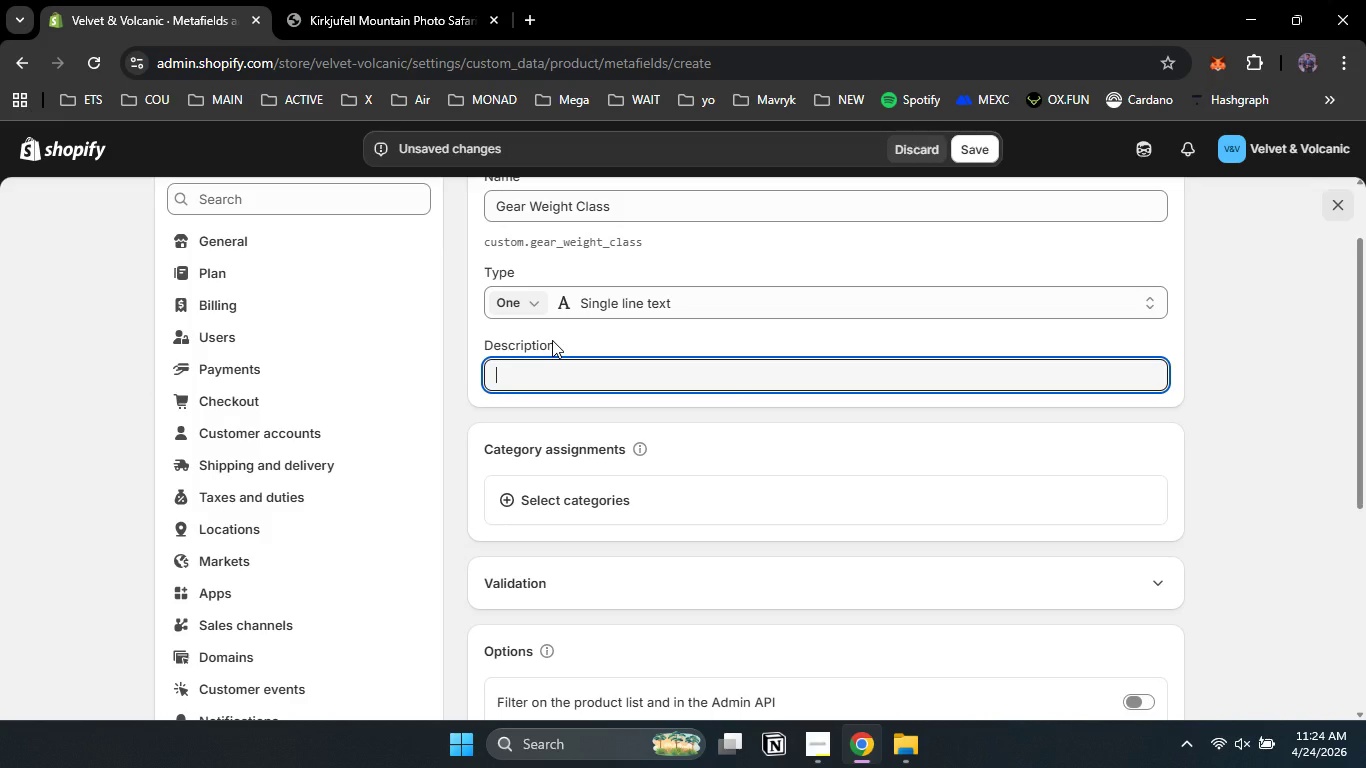 
type(Total )
 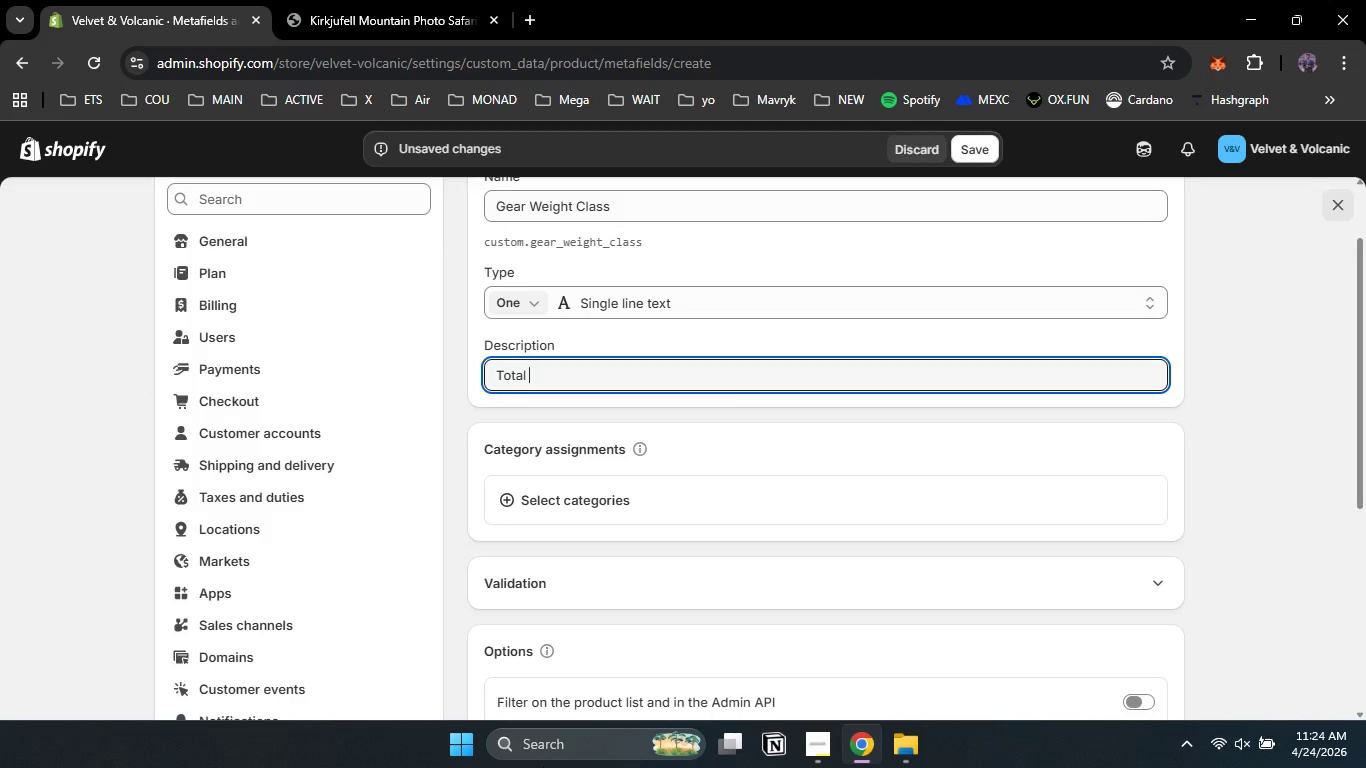 
type(package weight catagory for baggage )
key(Backspace)
 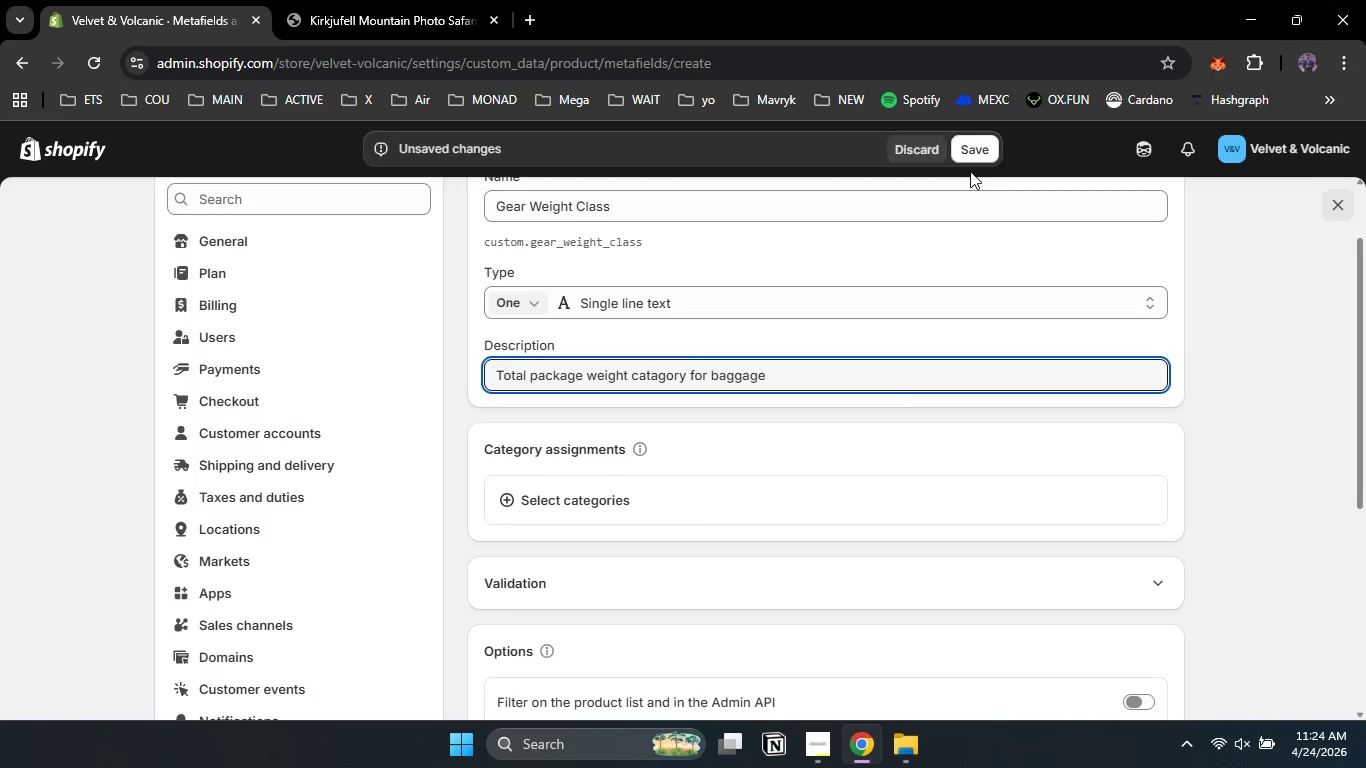 
wait(6.14)
 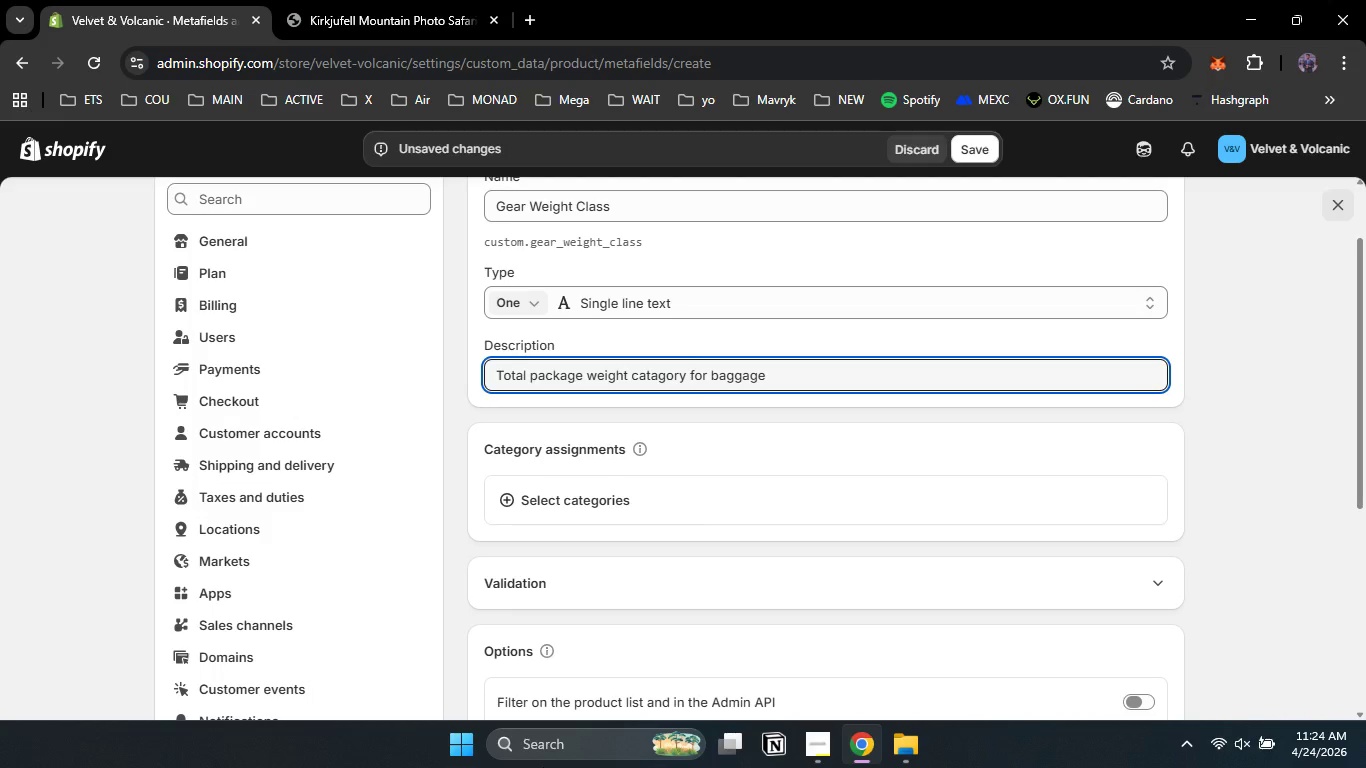 
left_click([986, 150])
 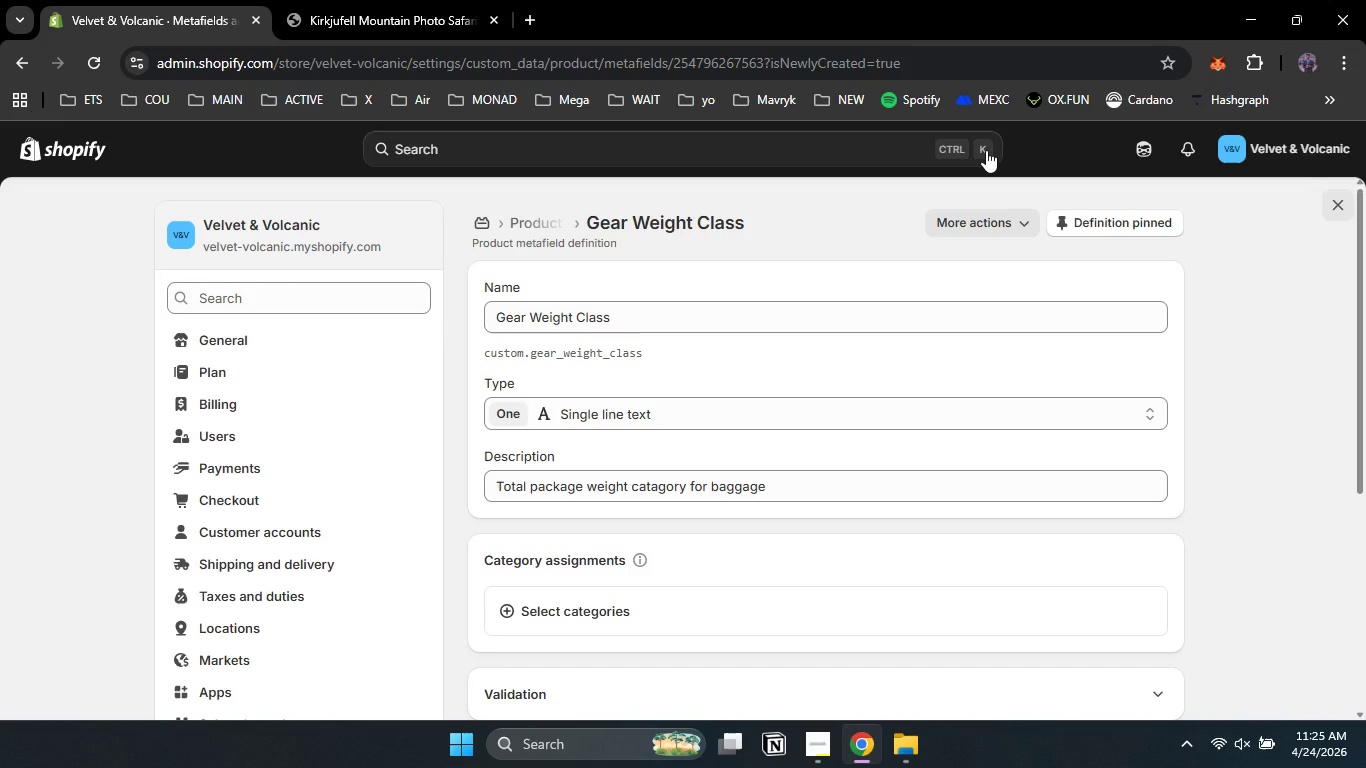 
wait(24.89)
 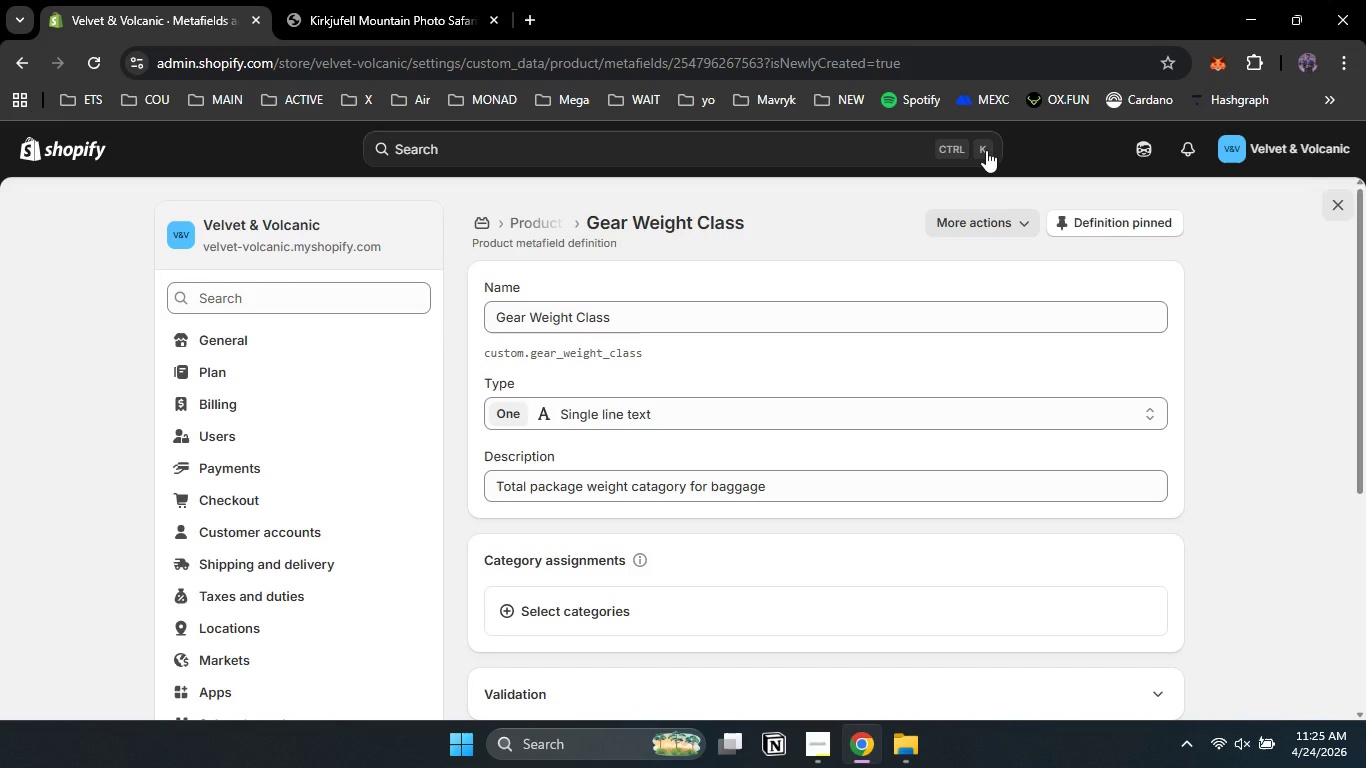 
scroll: coordinate [246, 642], scroll_direction: down, amount: 6.0
 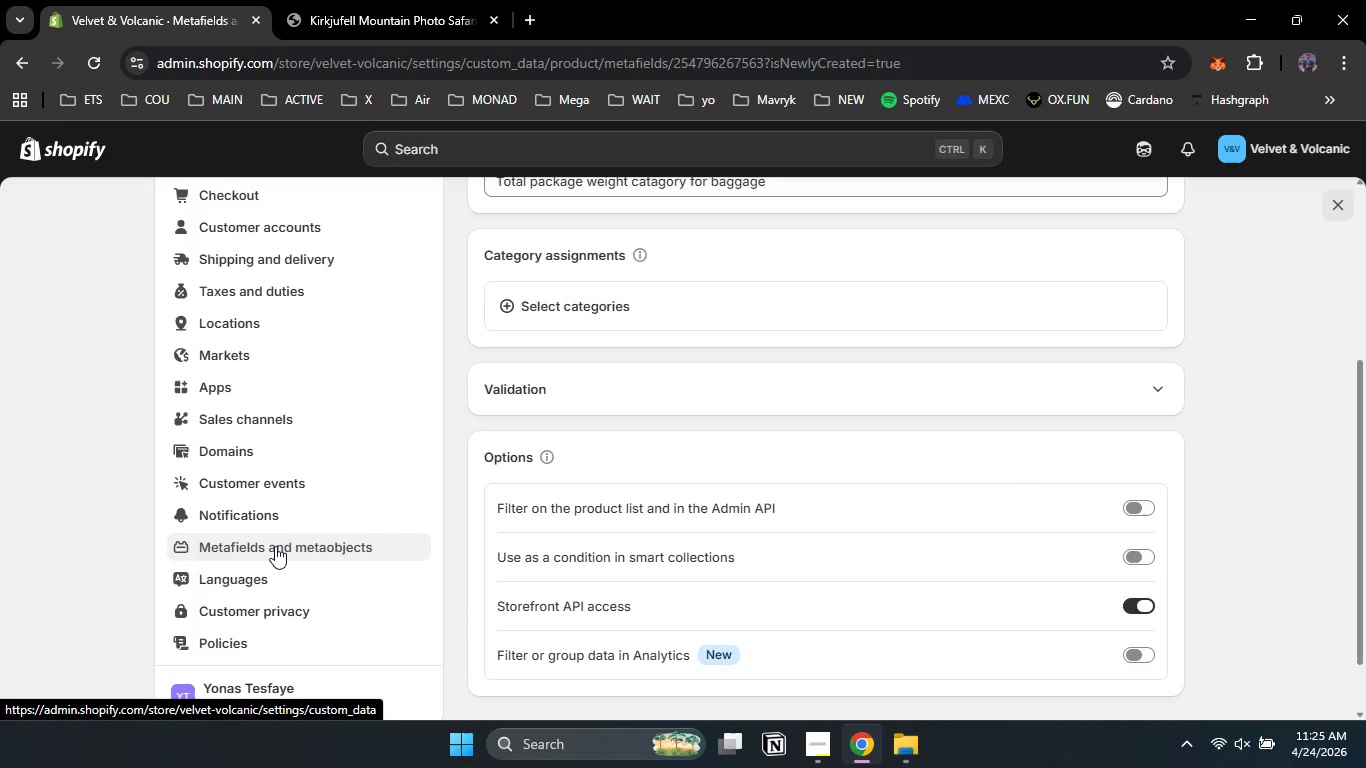 
left_click([275, 546])
 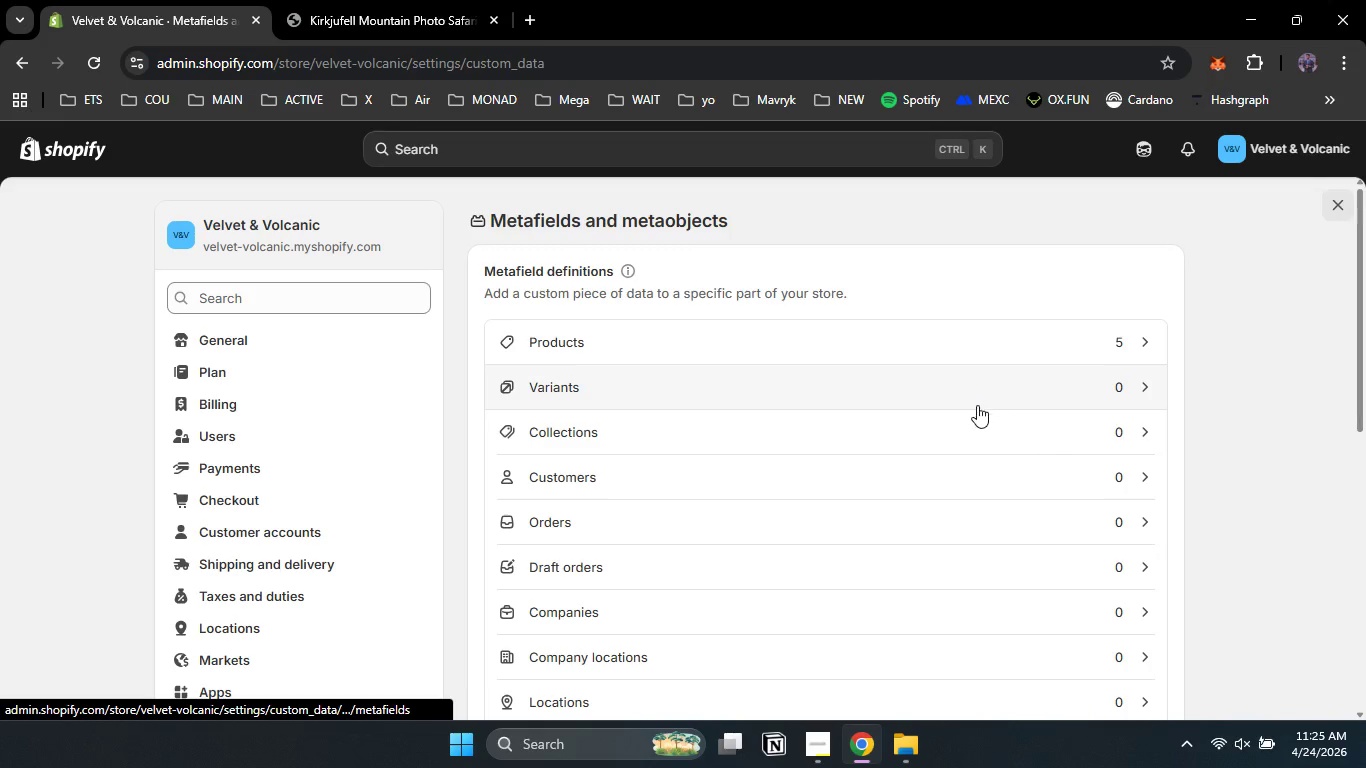 
left_click([952, 355])
 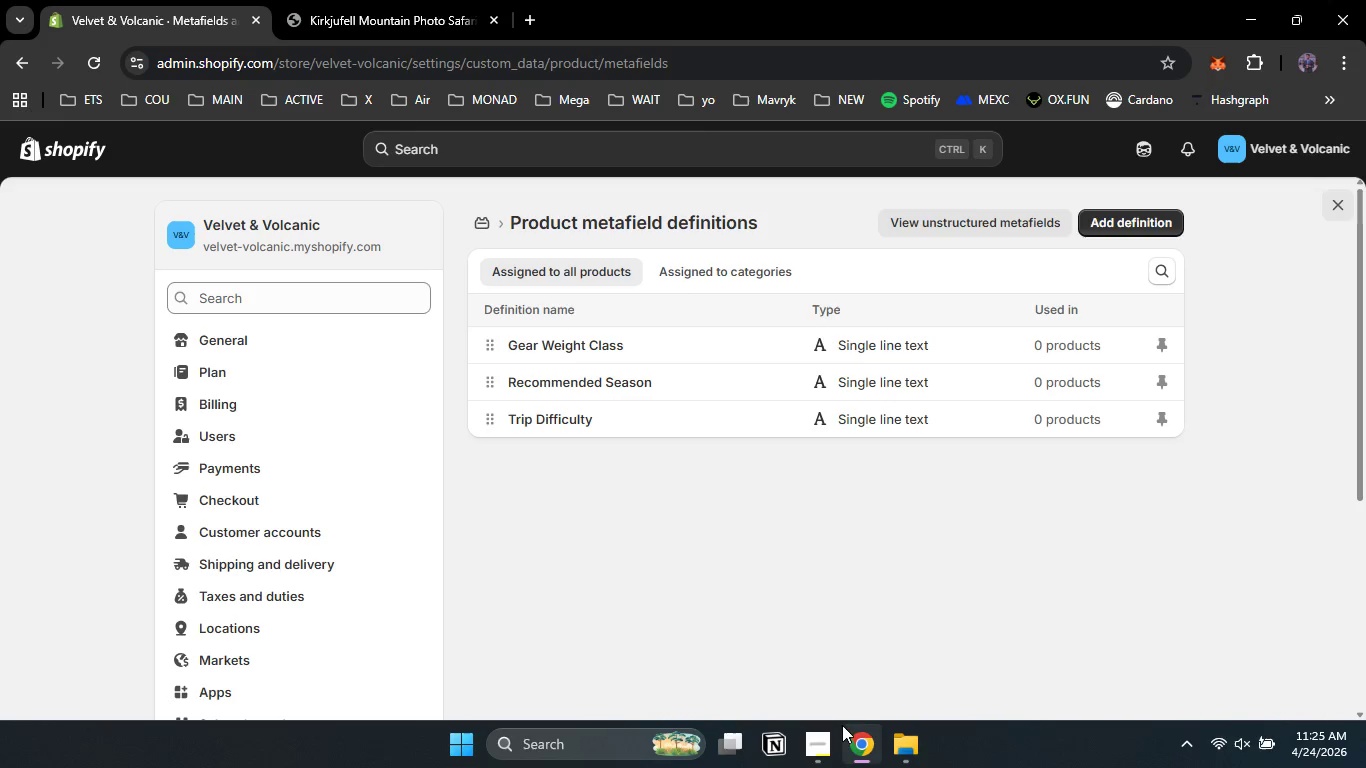 
left_click([810, 744])